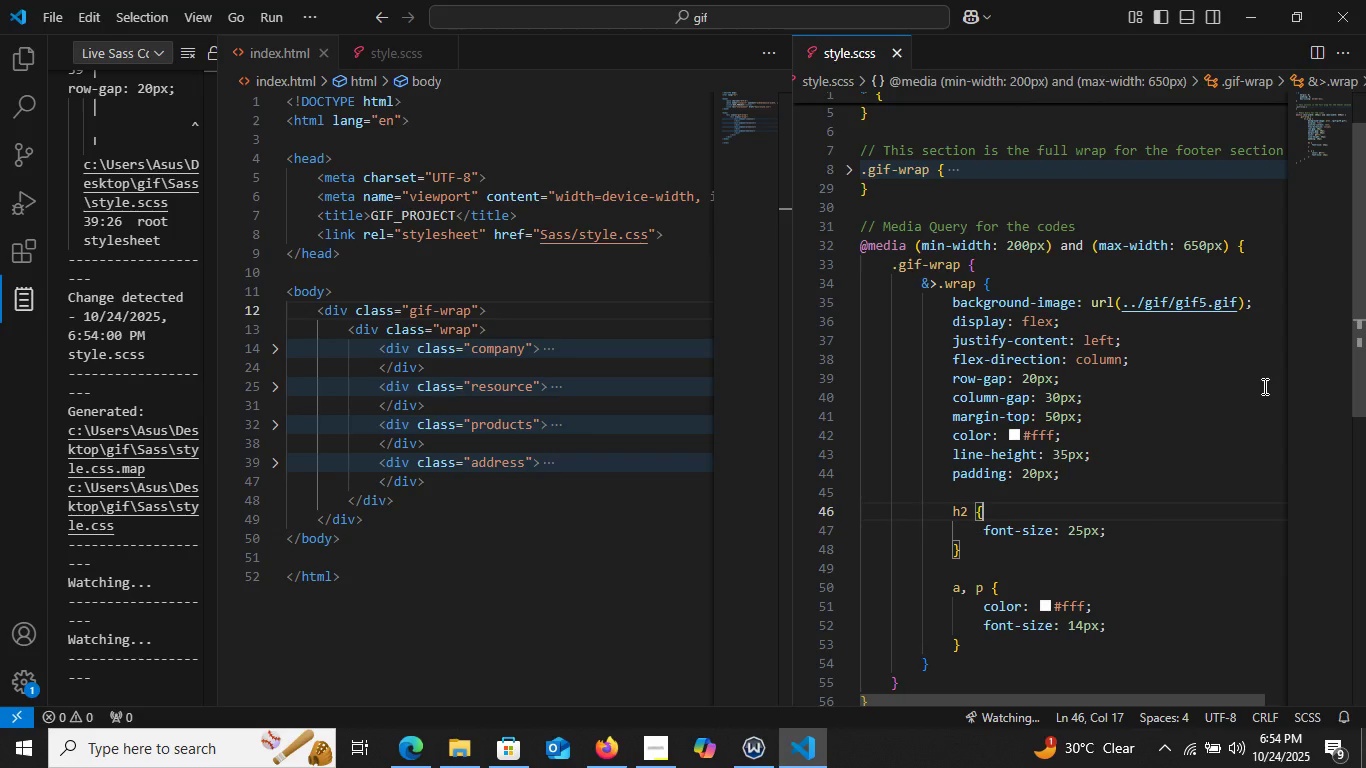 
left_click([1057, 428])
 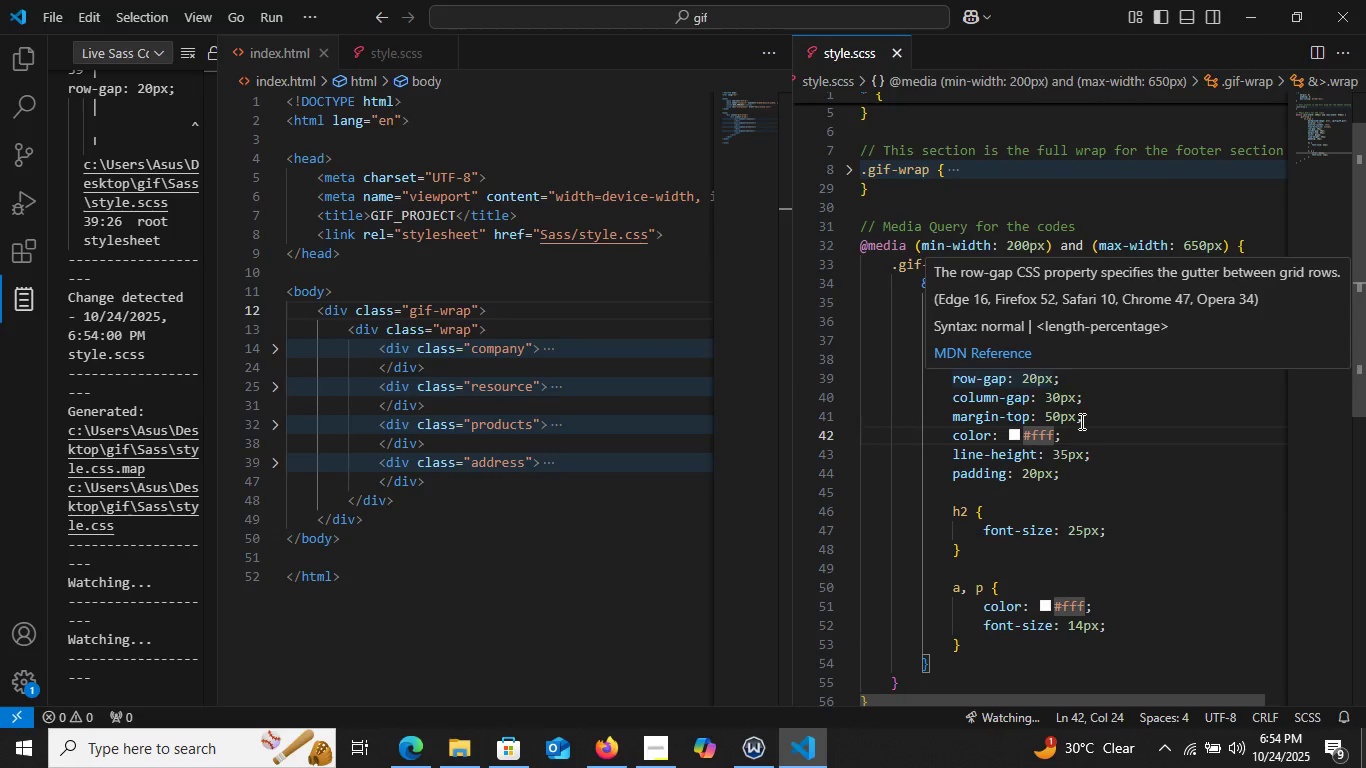 
left_click([1084, 431])
 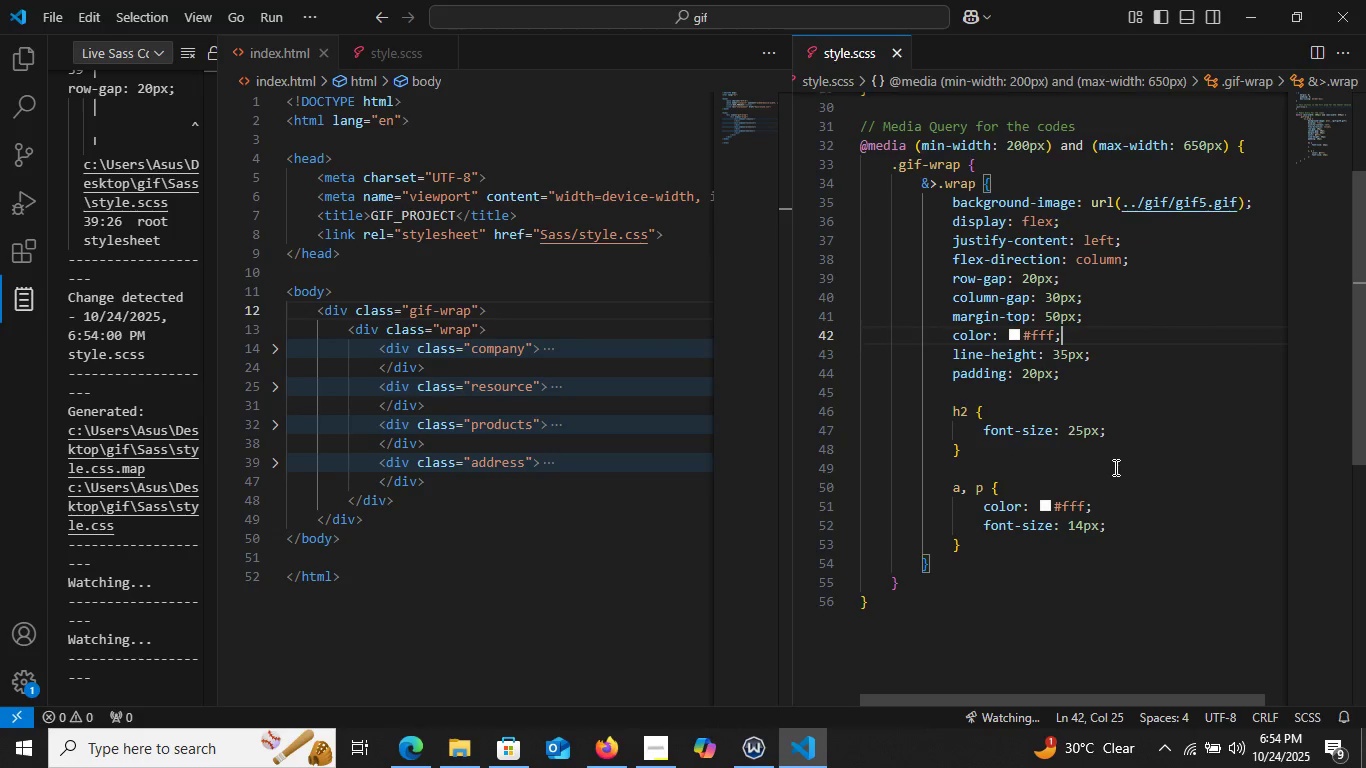 
scroll: coordinate [1112, 473], scroll_direction: down, amount: 2.0
 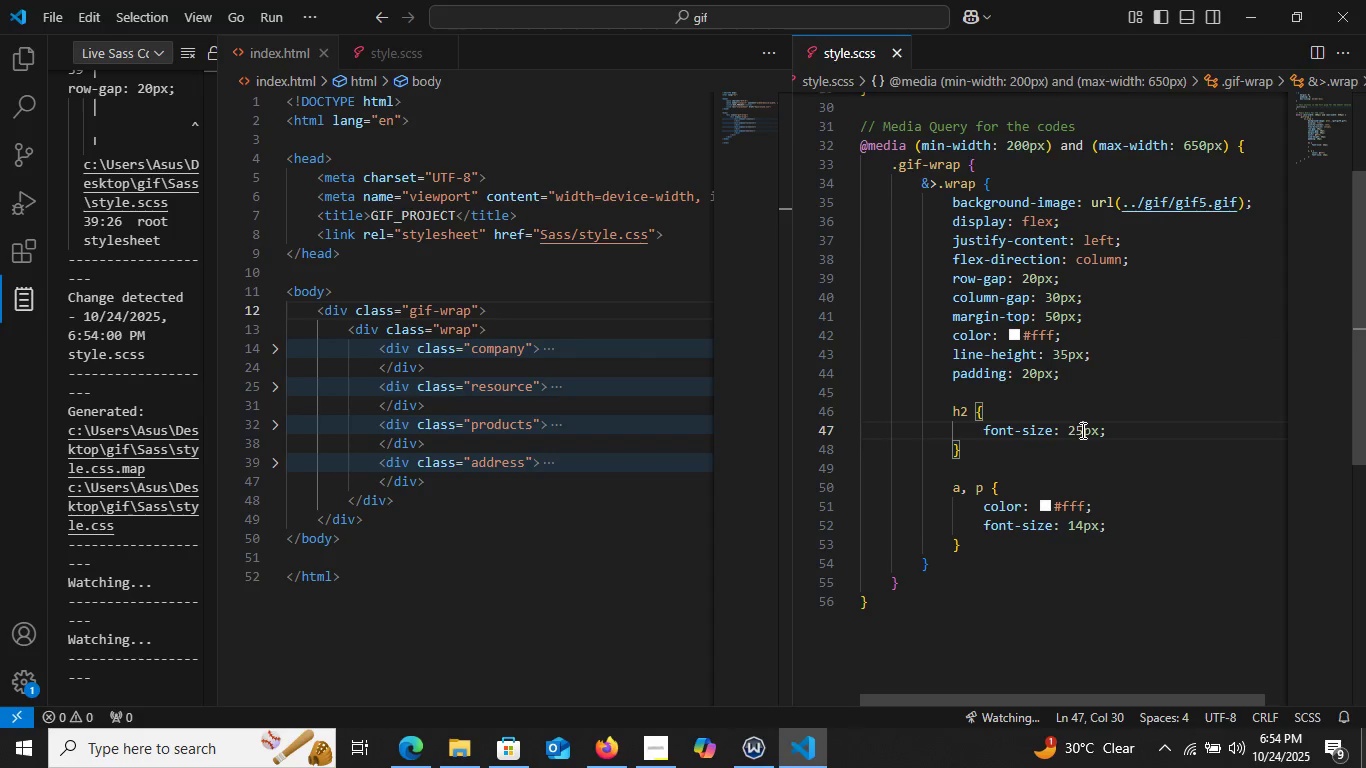 
left_click([1081, 430])
 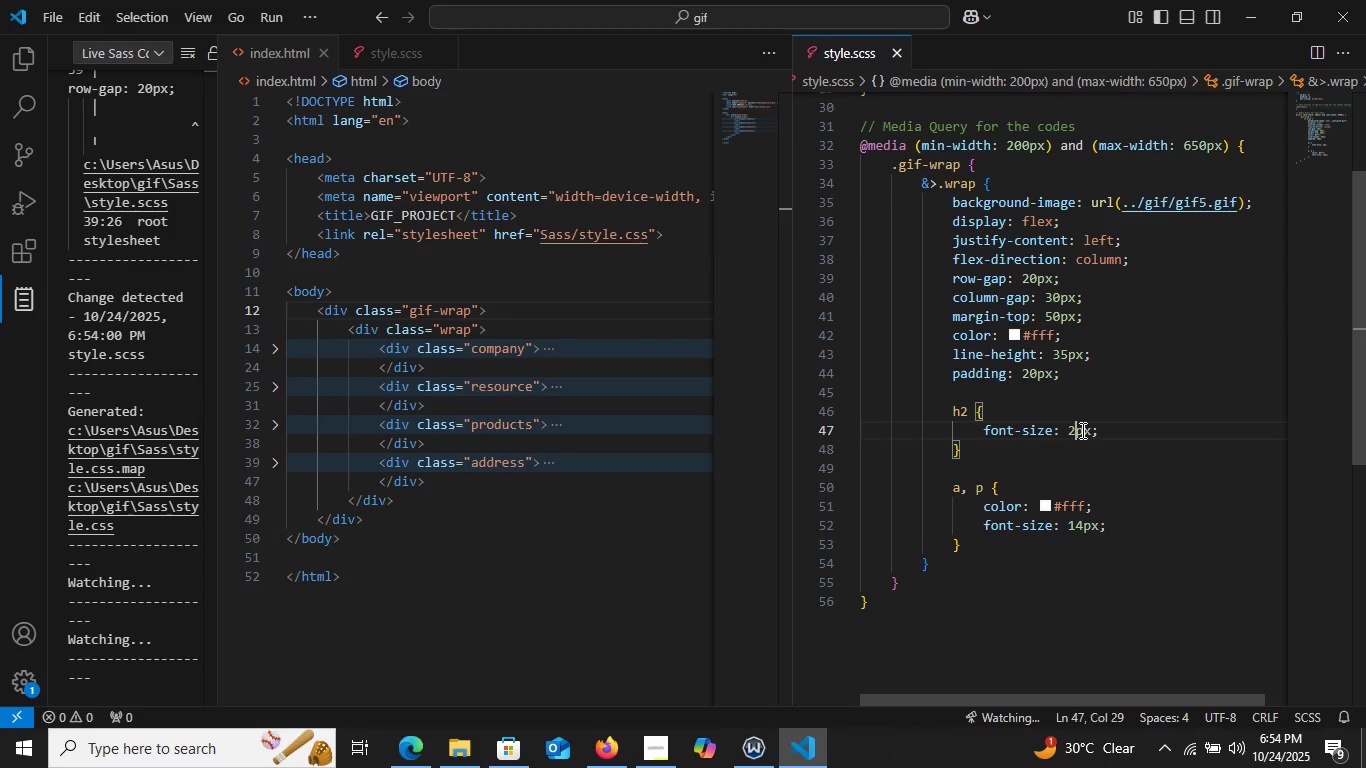 
key(Backspace)
 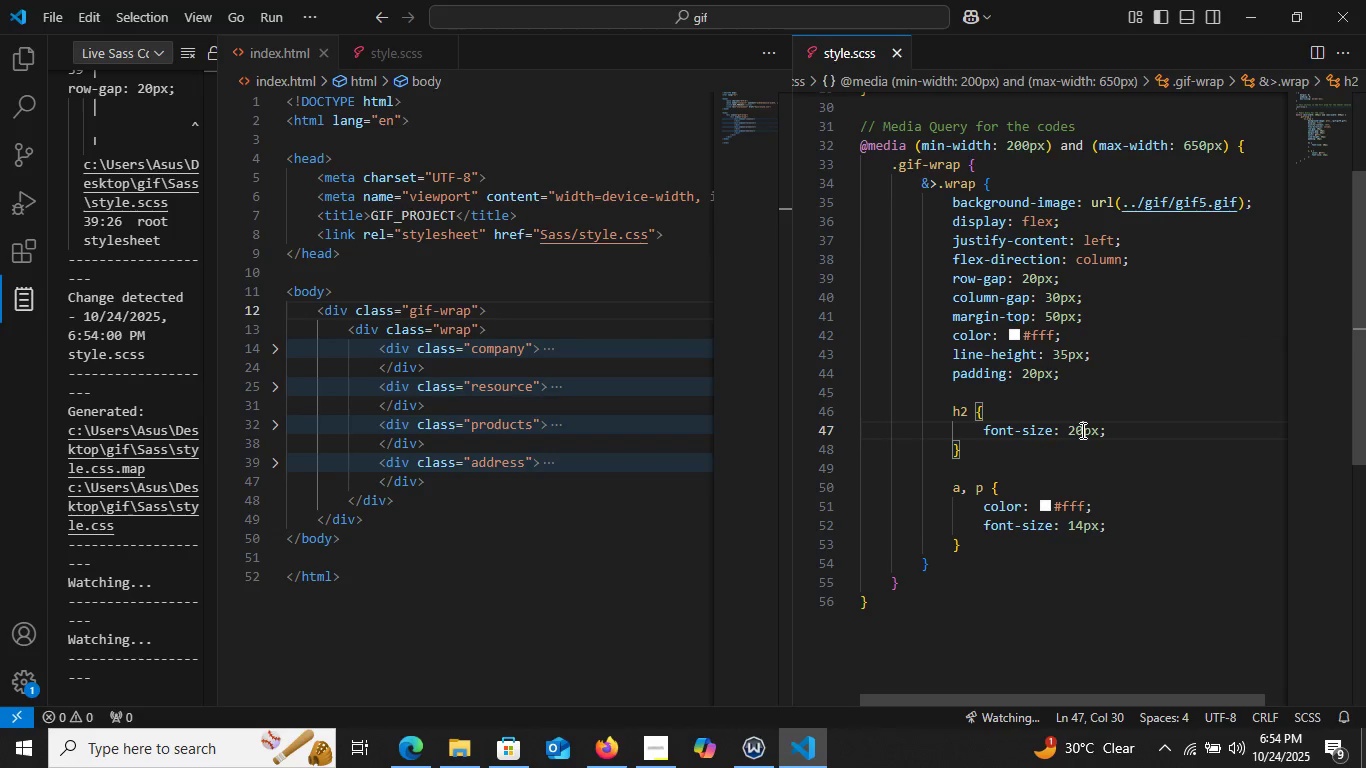 
key(0)
 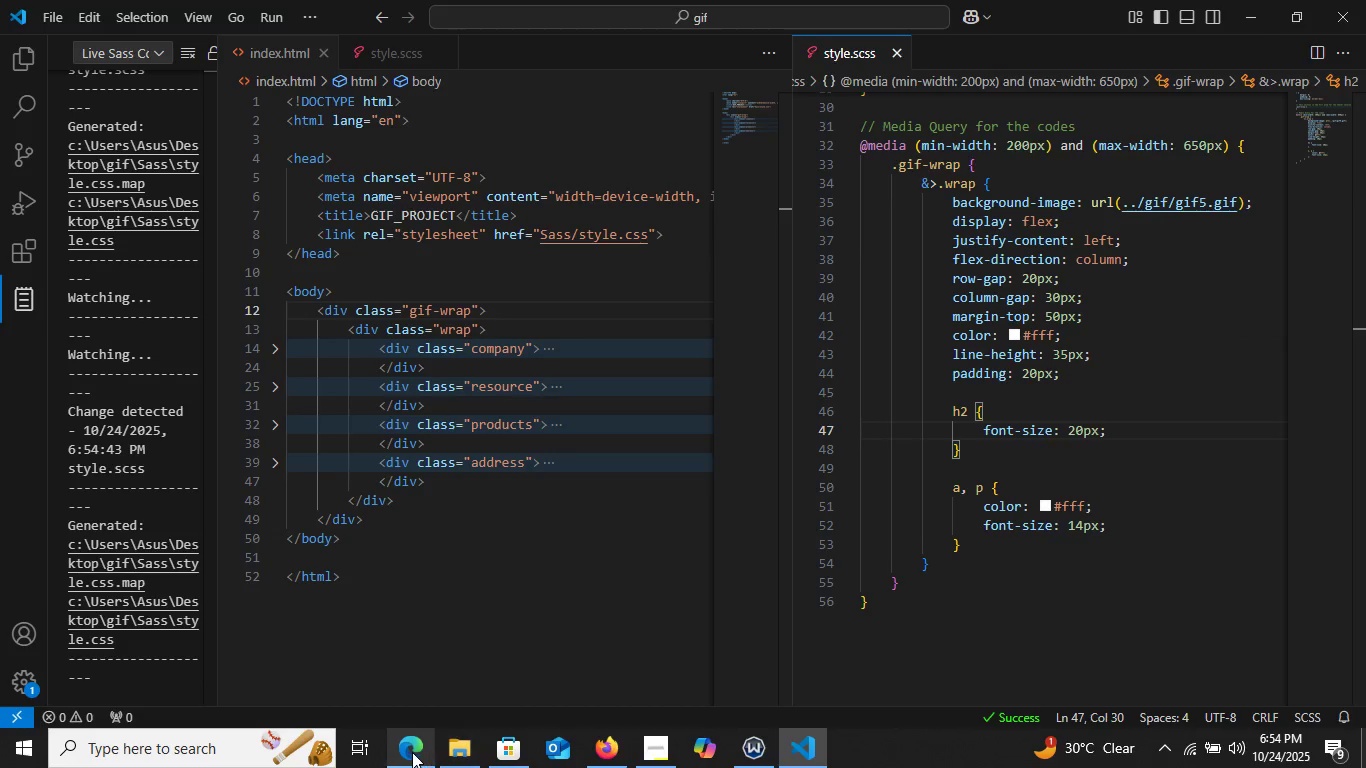 
left_click([412, 752])
 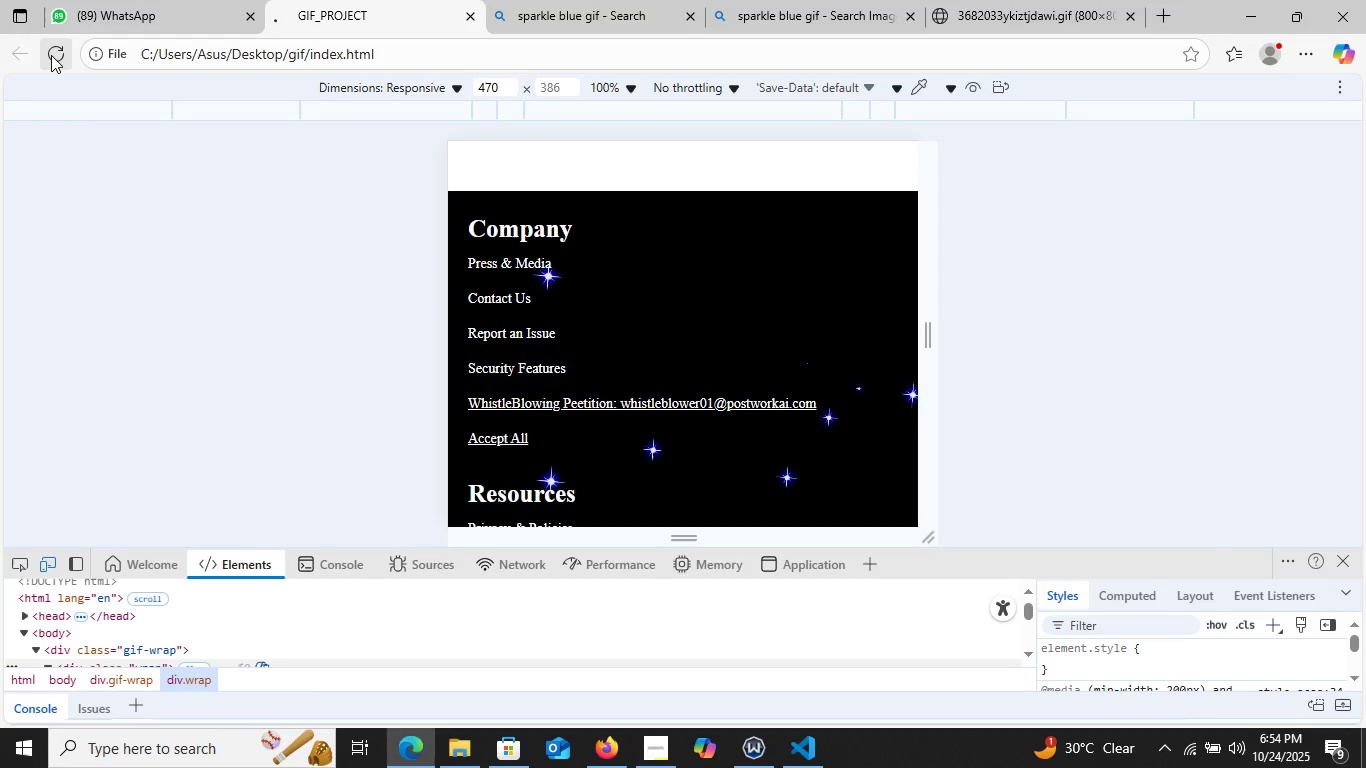 
left_click([50, 53])
 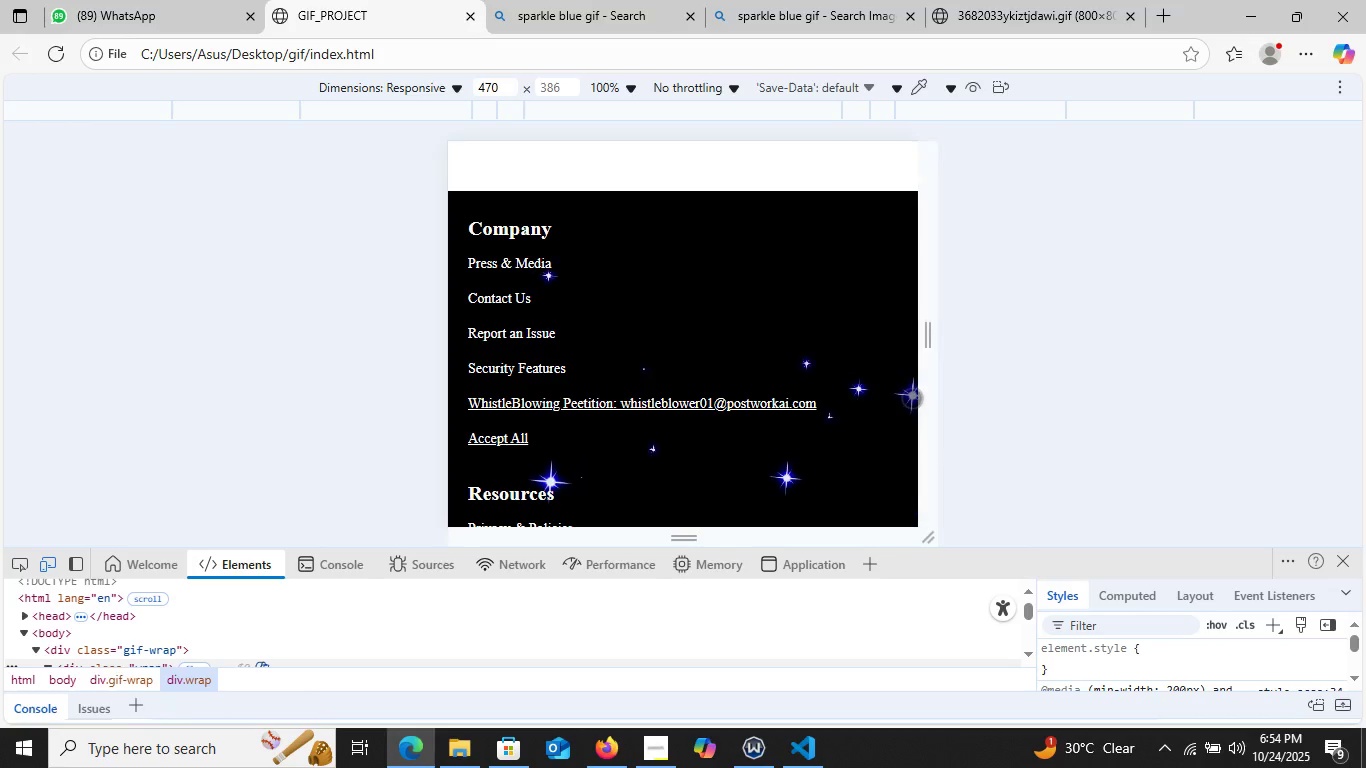 
scroll: coordinate [755, 369], scroll_direction: down, amount: 26.0
 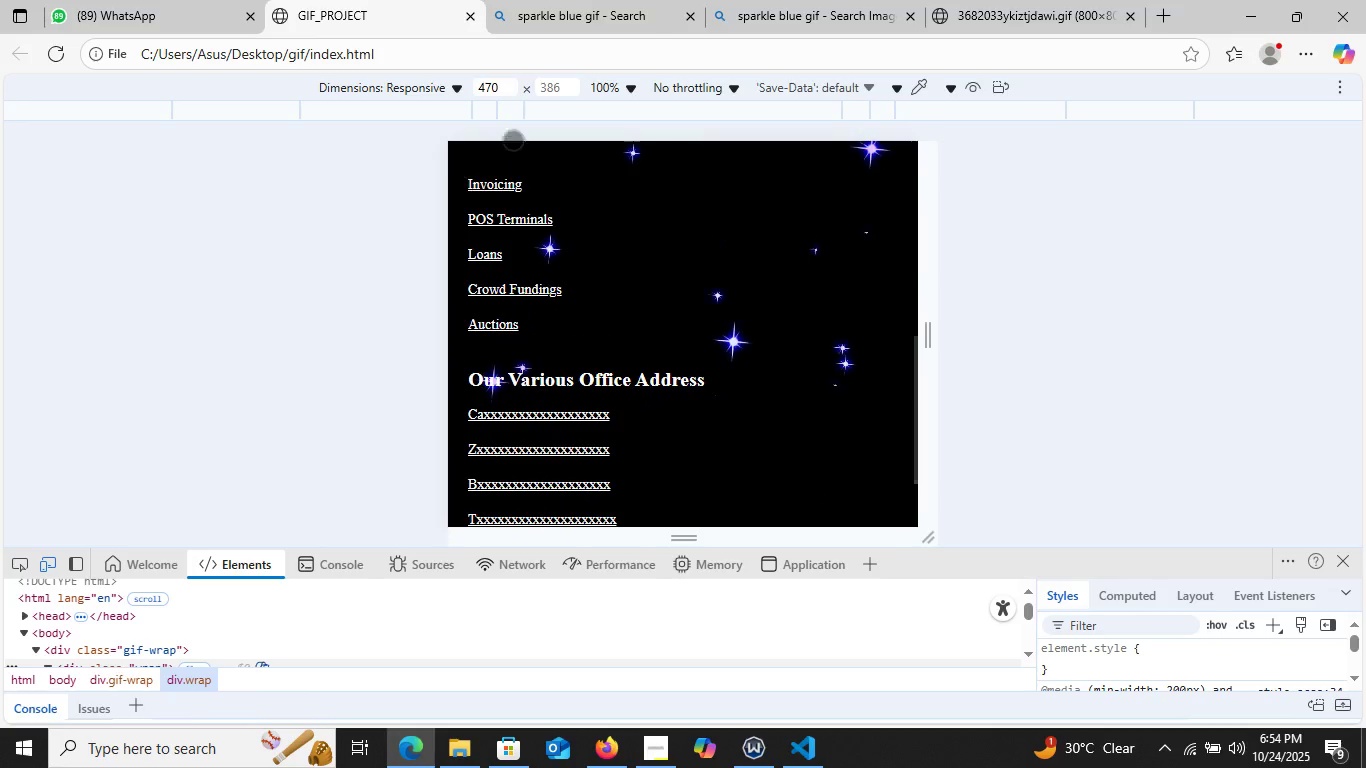 
scroll: coordinate [768, 473], scroll_direction: up, amount: 1.0
 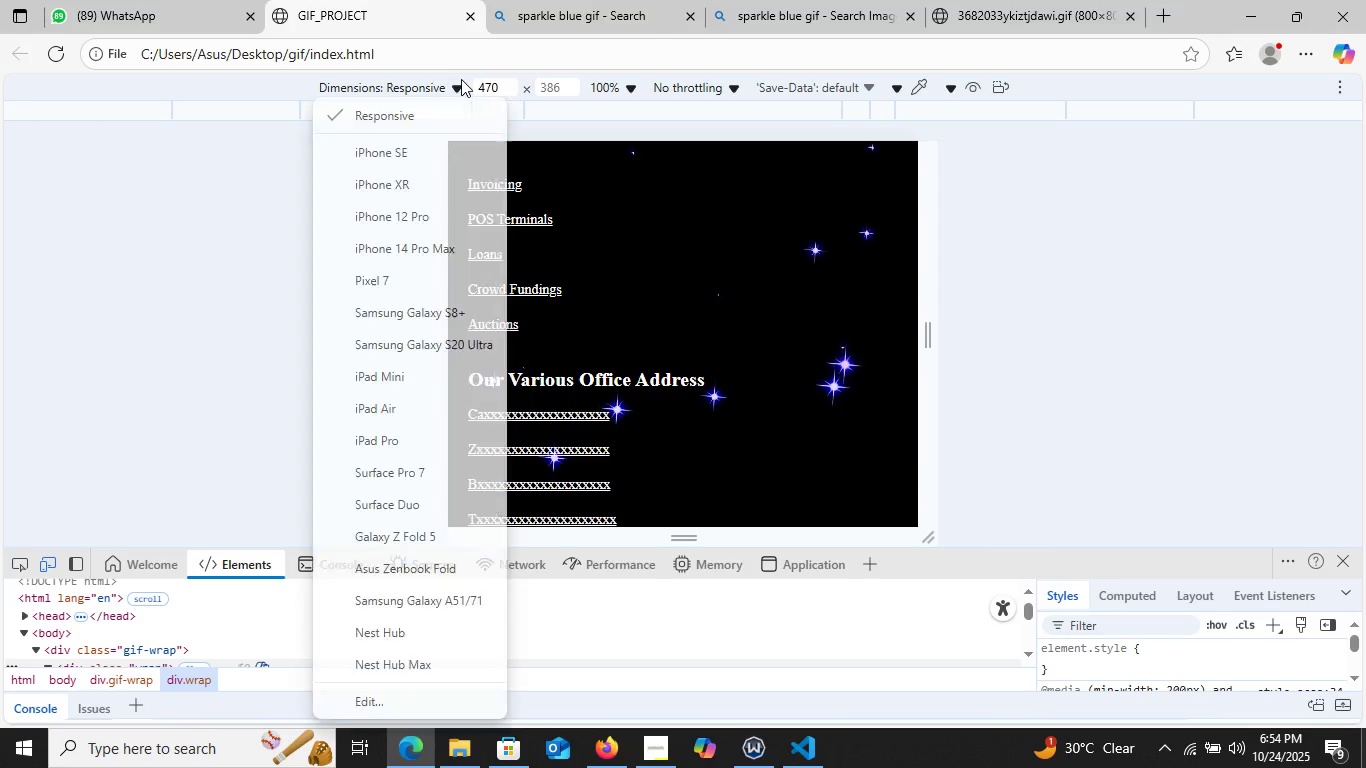 
left_click([461, 79])
 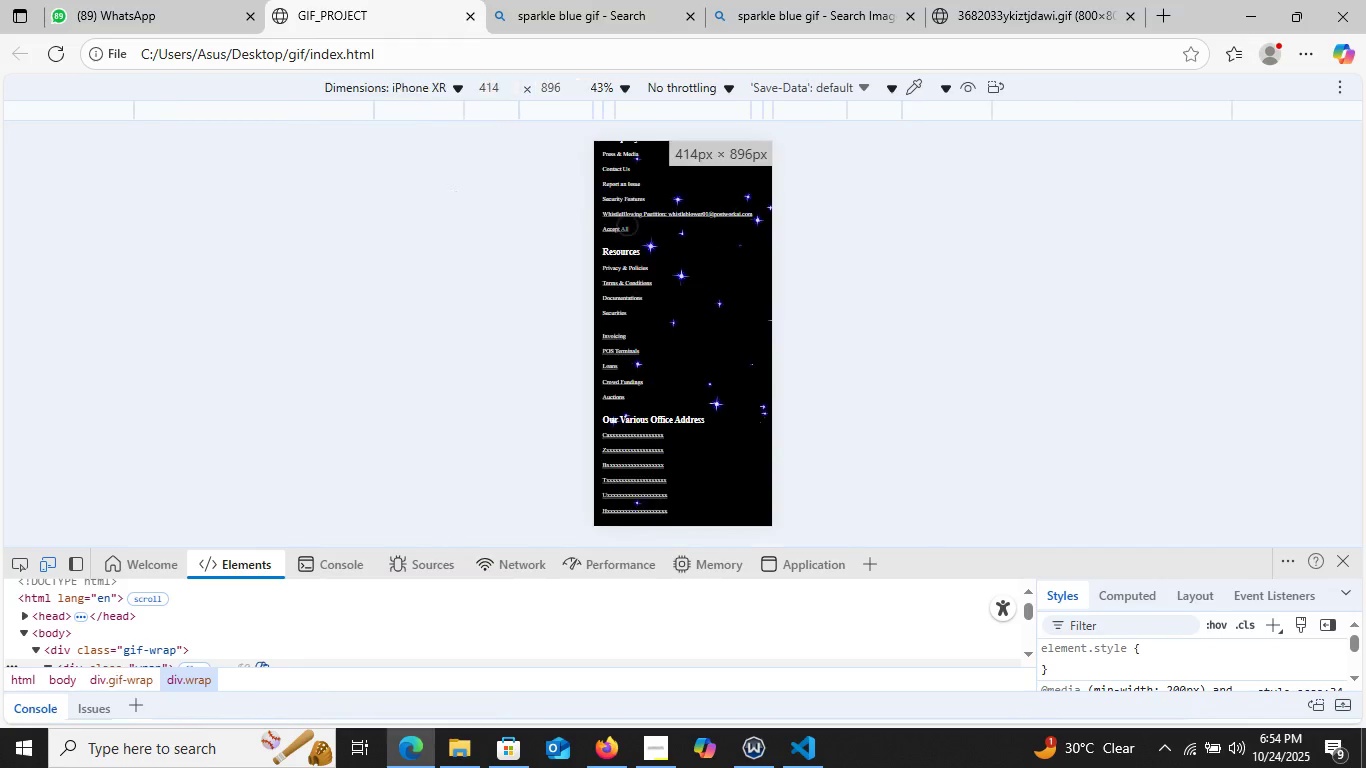 
left_click([426, 177])
 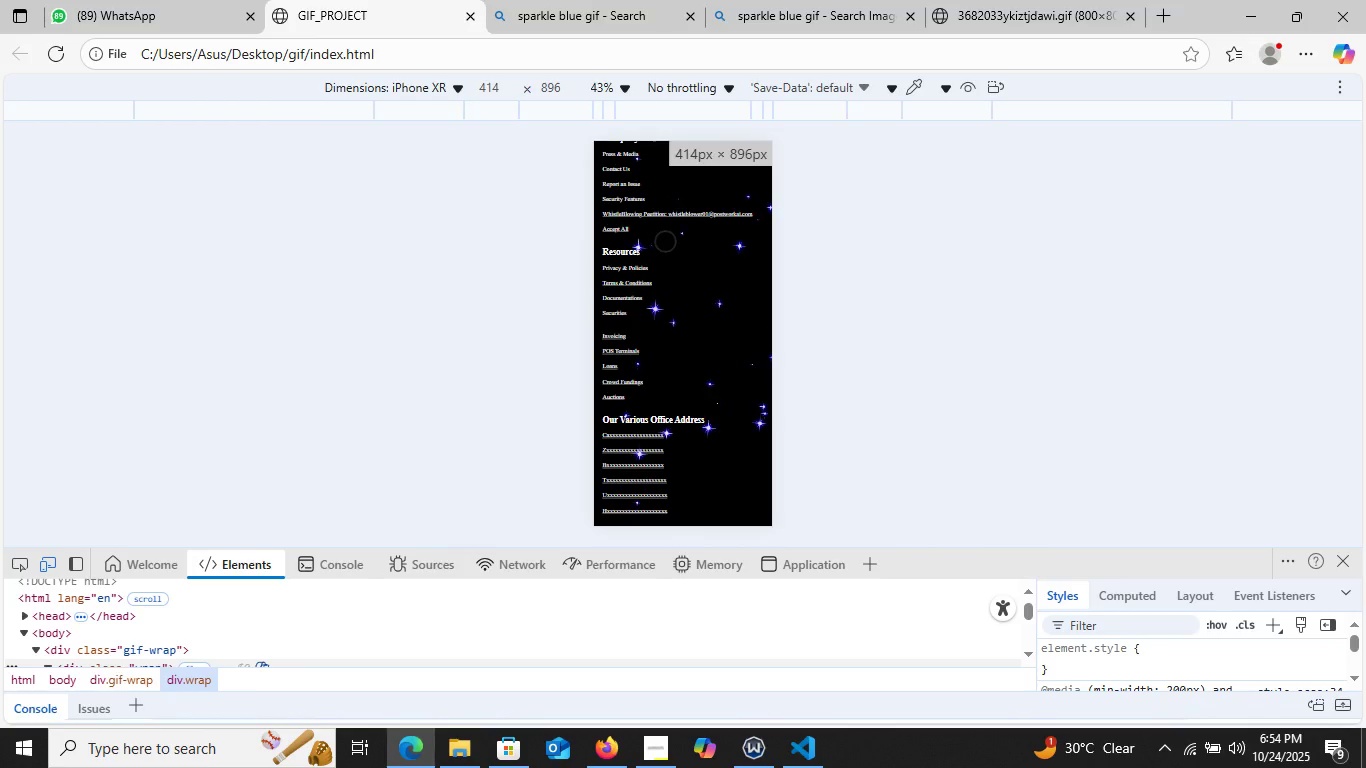 
scroll: coordinate [616, 344], scroll_direction: down, amount: 9.0
 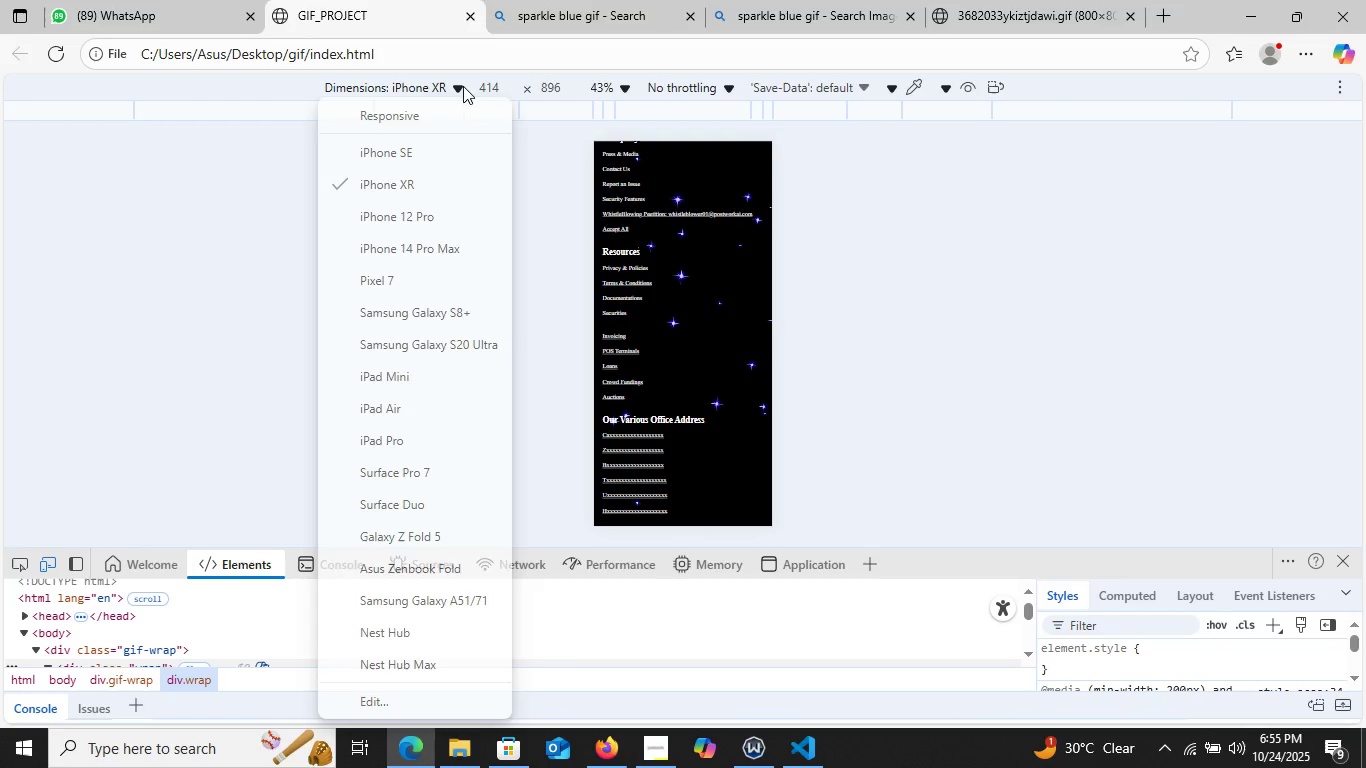 
left_click([463, 86])
 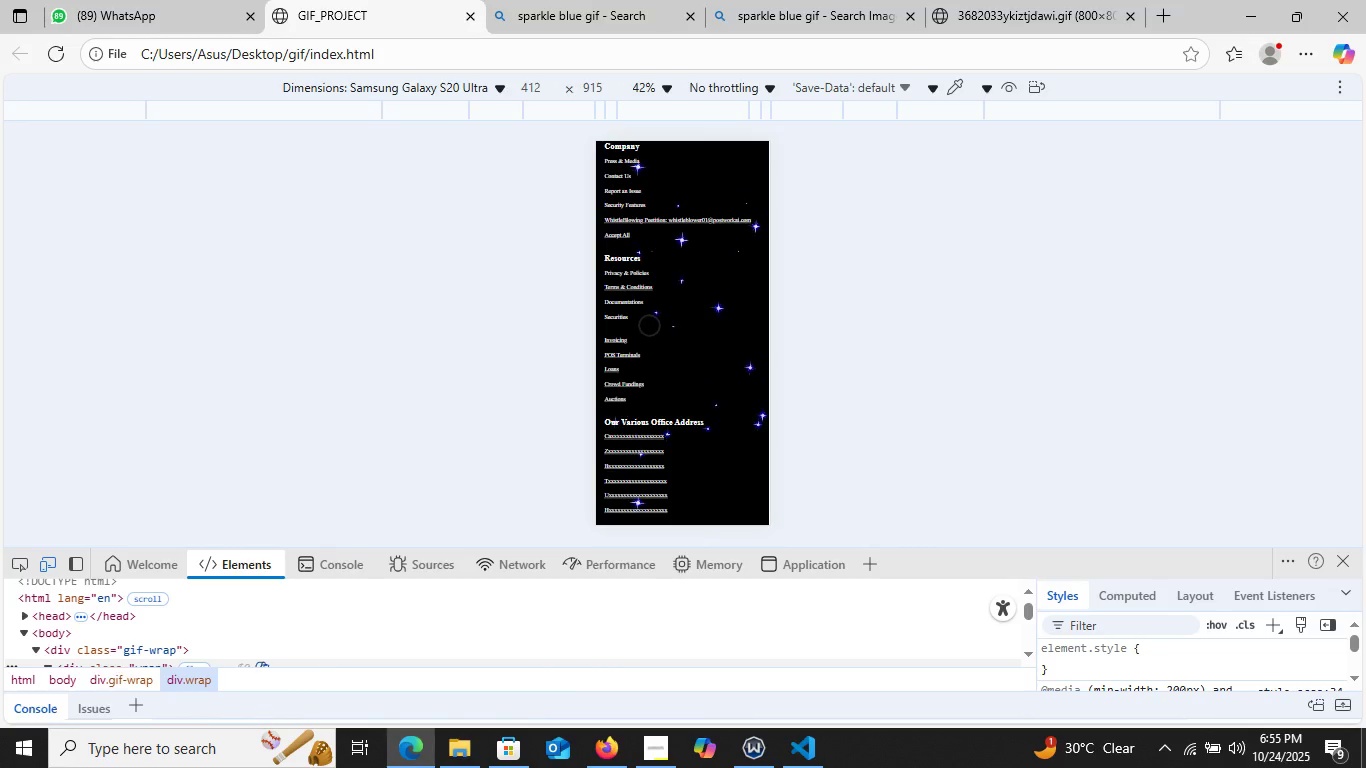 
scroll: coordinate [644, 350], scroll_direction: down, amount: 2.0
 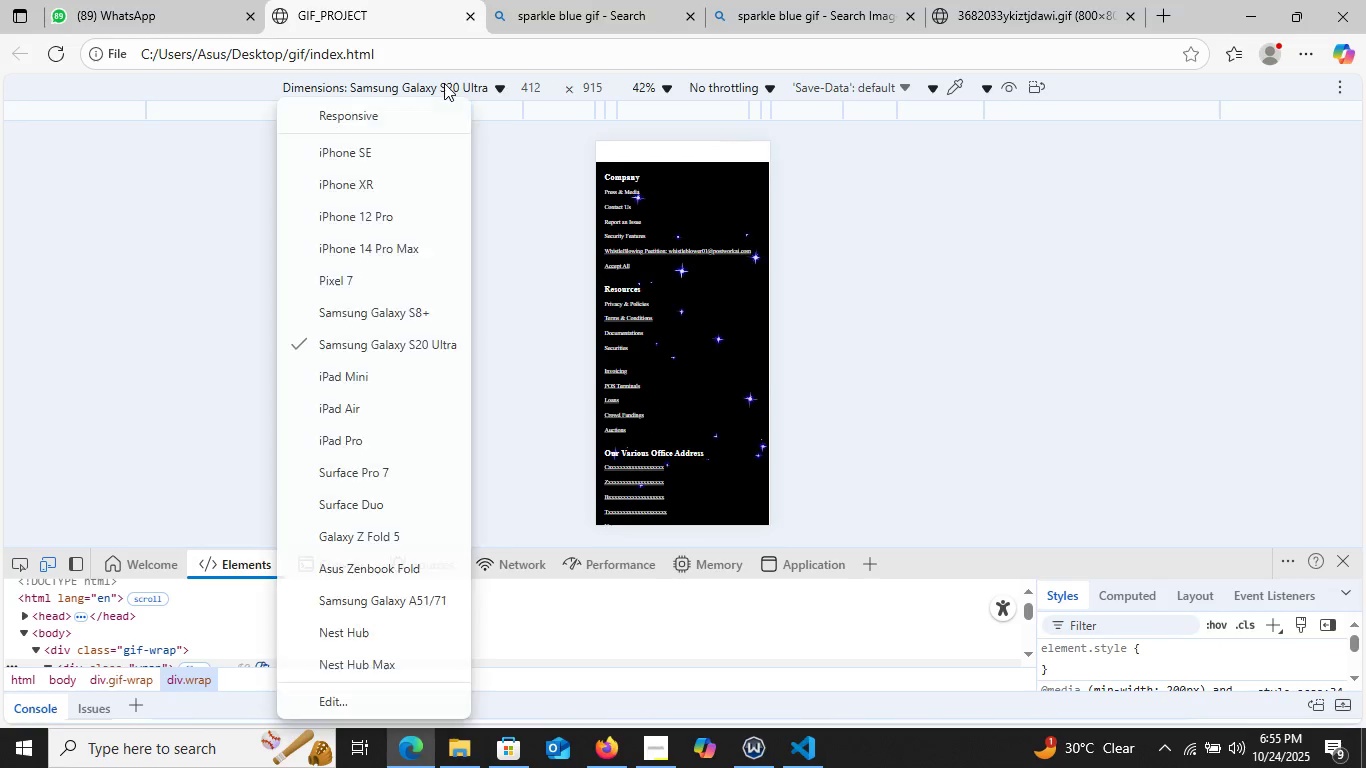 
left_click([444, 83])
 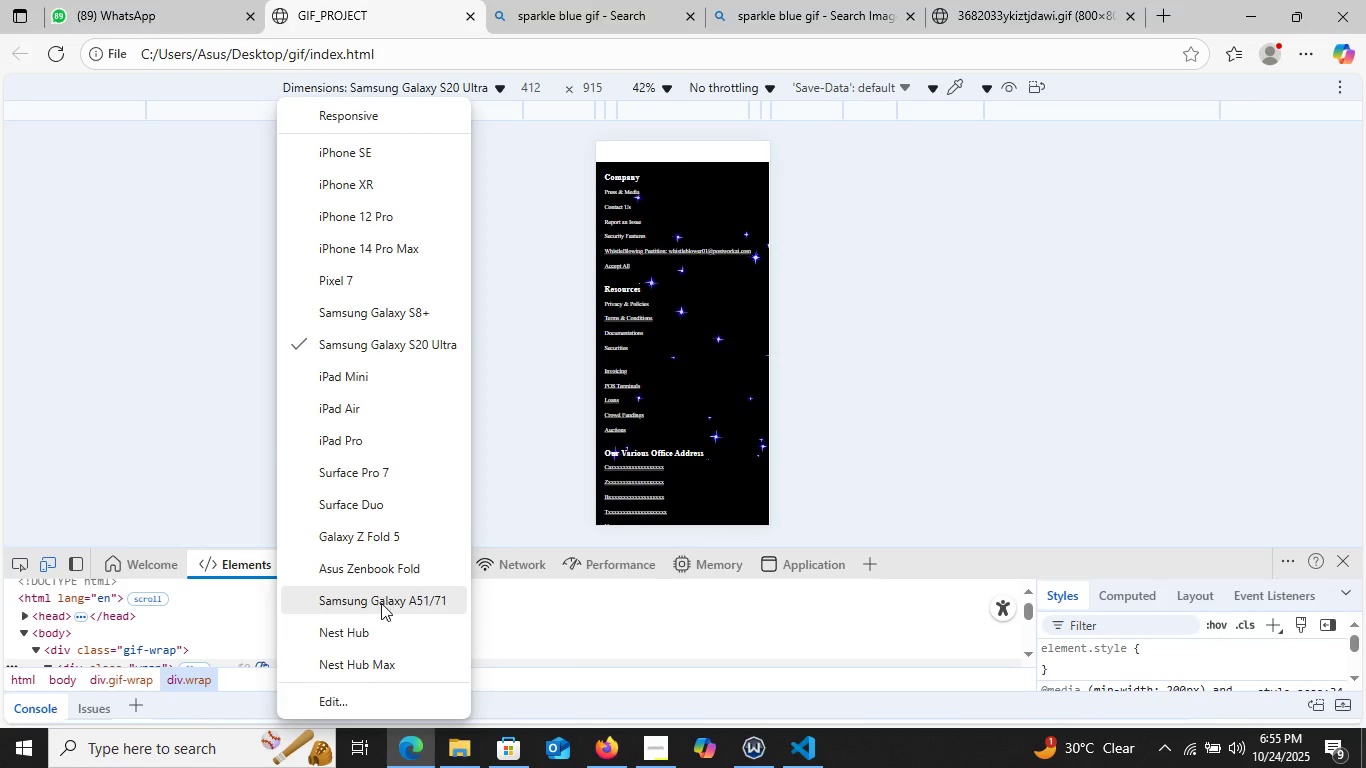 
scroll: coordinate [389, 610], scroll_direction: down, amount: 4.0
 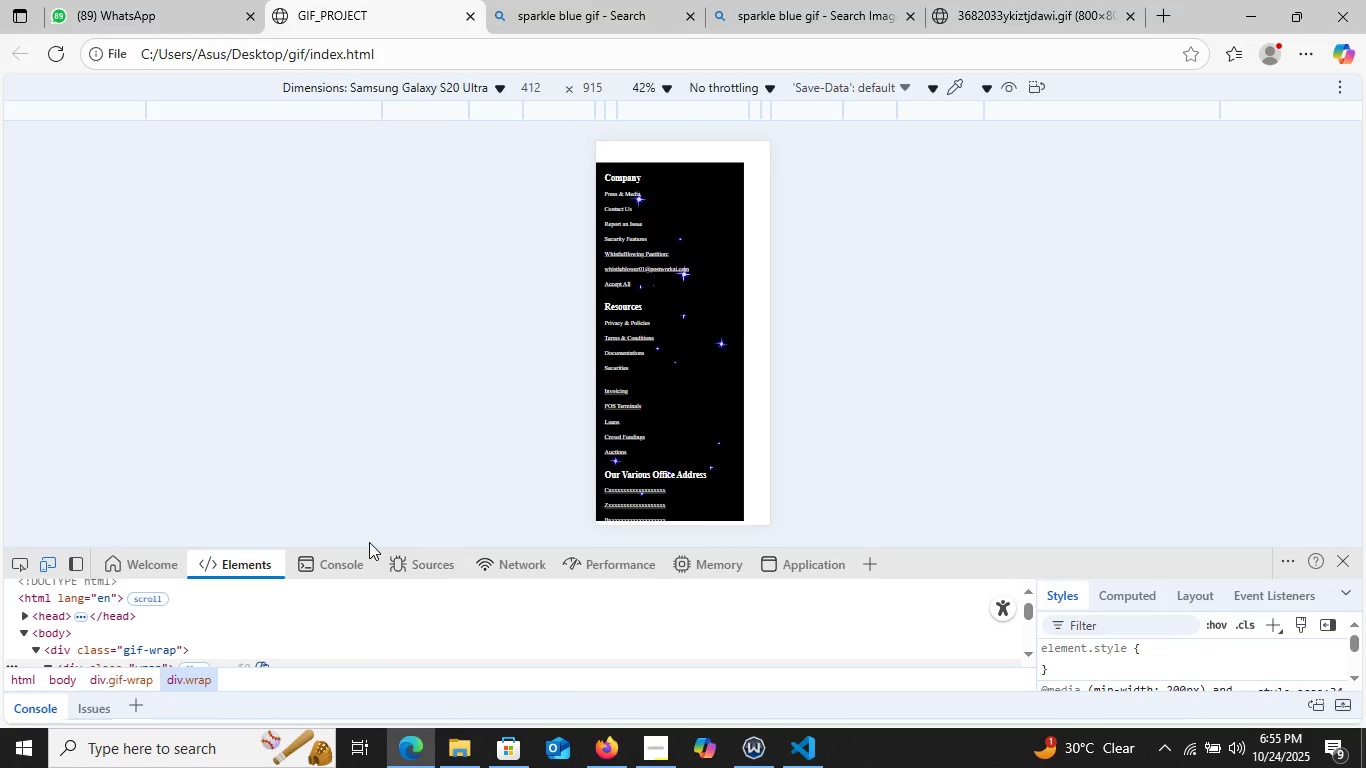 
left_click([369, 542])
 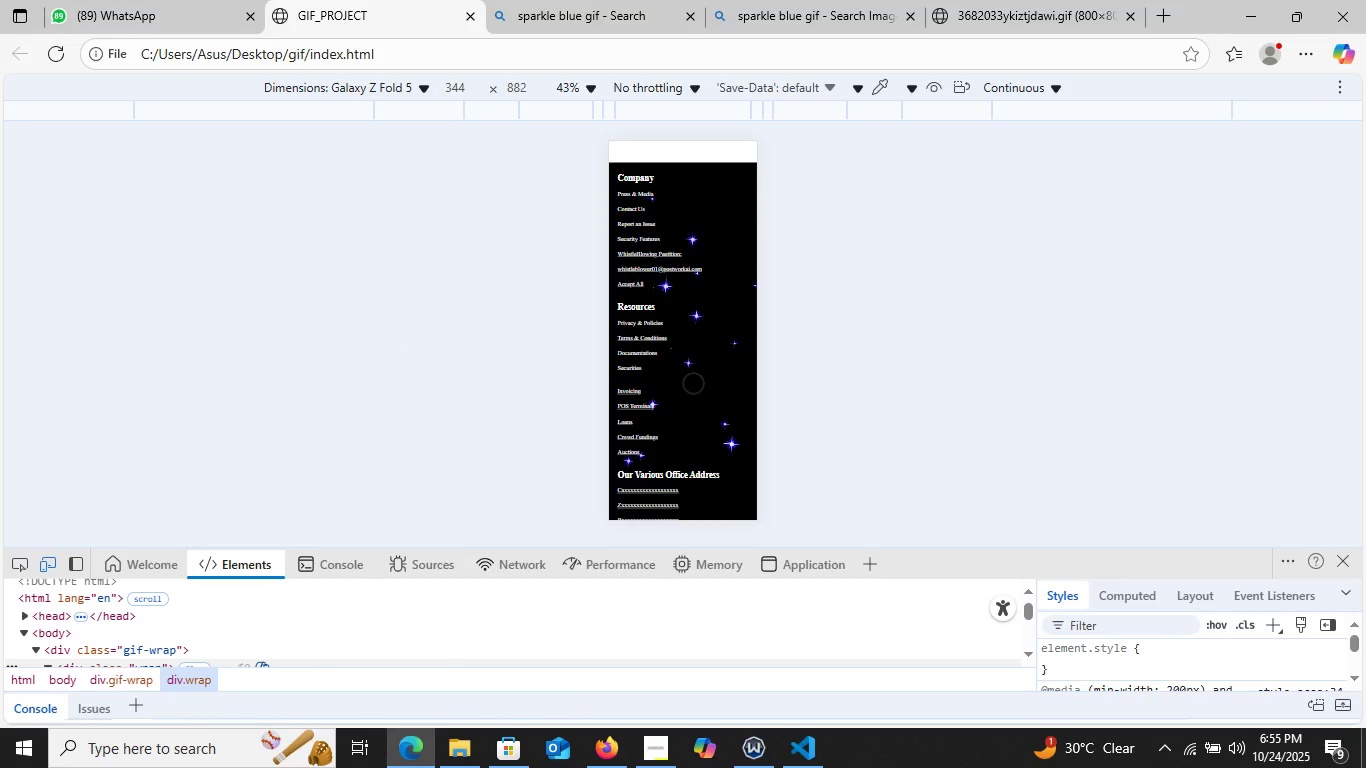 
scroll: coordinate [745, 430], scroll_direction: down, amount: 6.0
 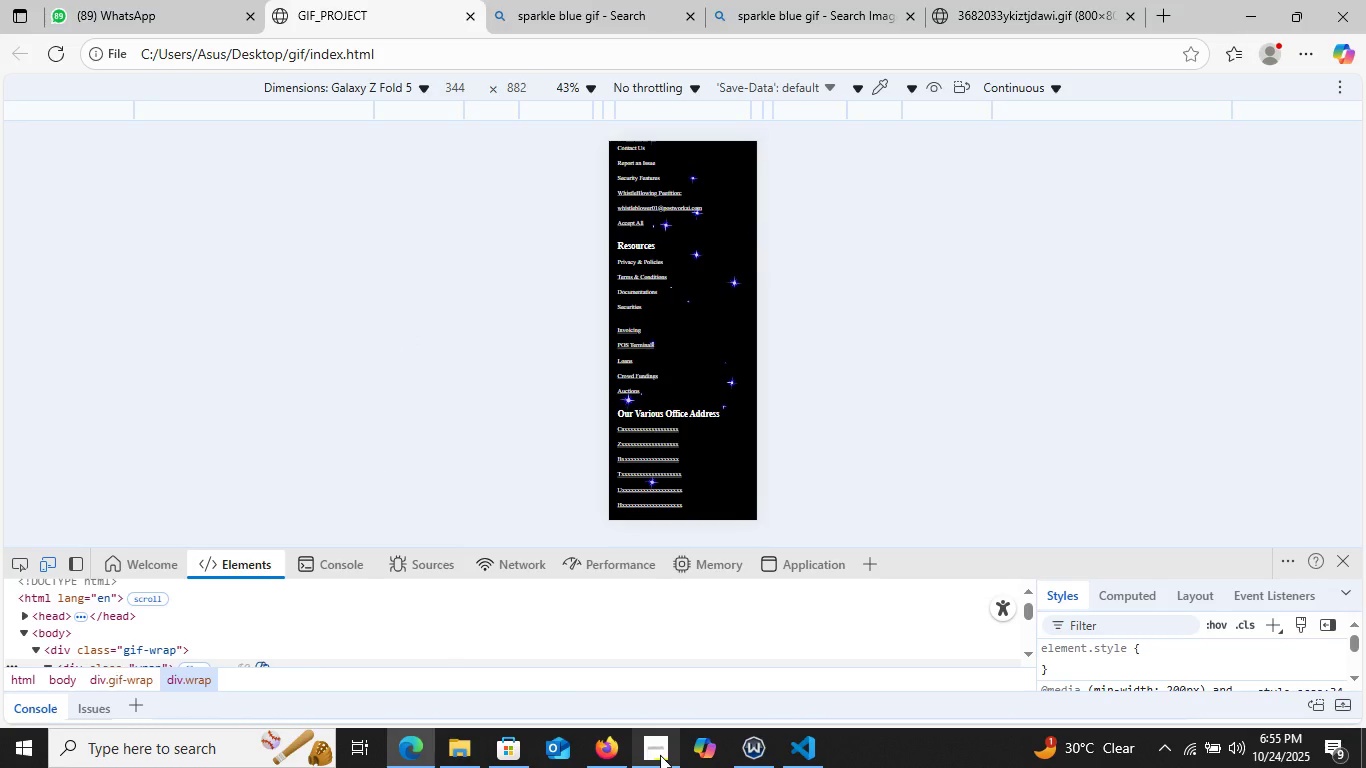 
mouse_move([685, 728])
 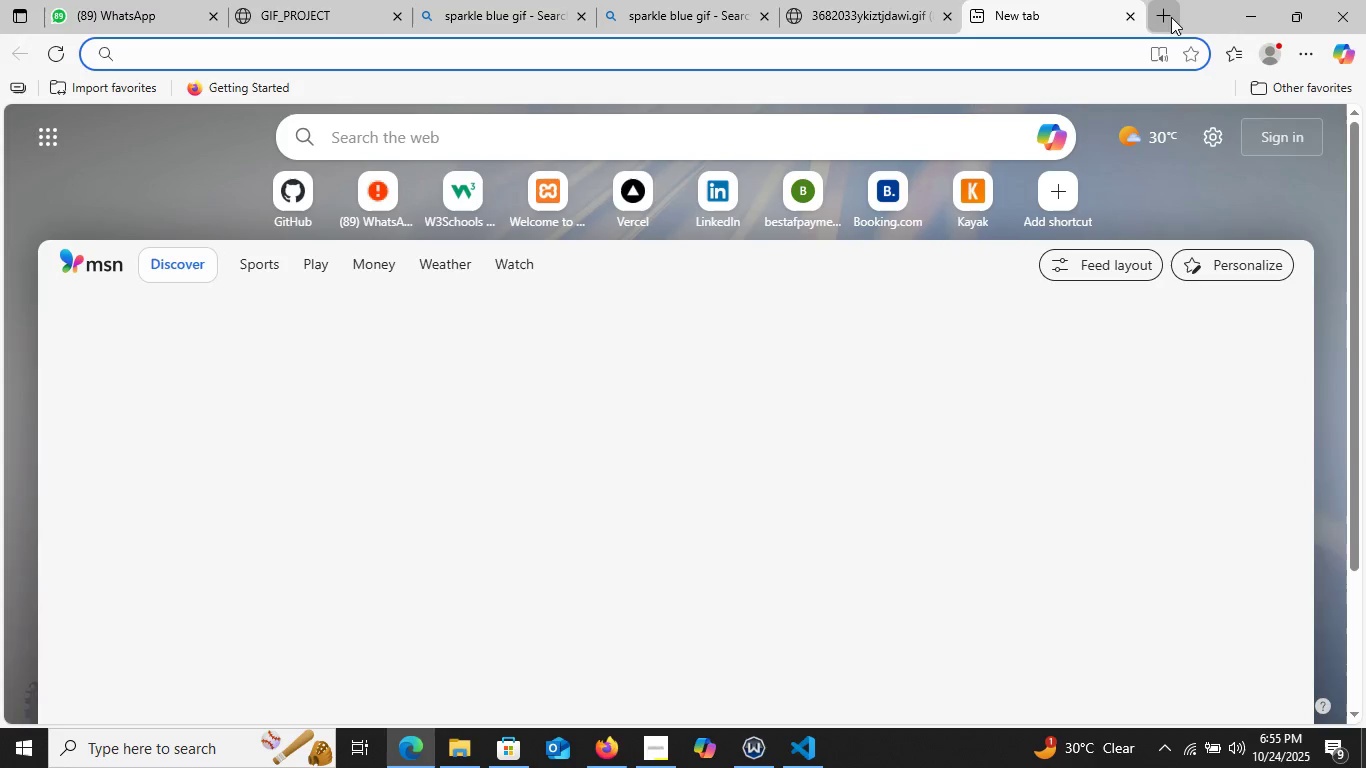 
type(git)
 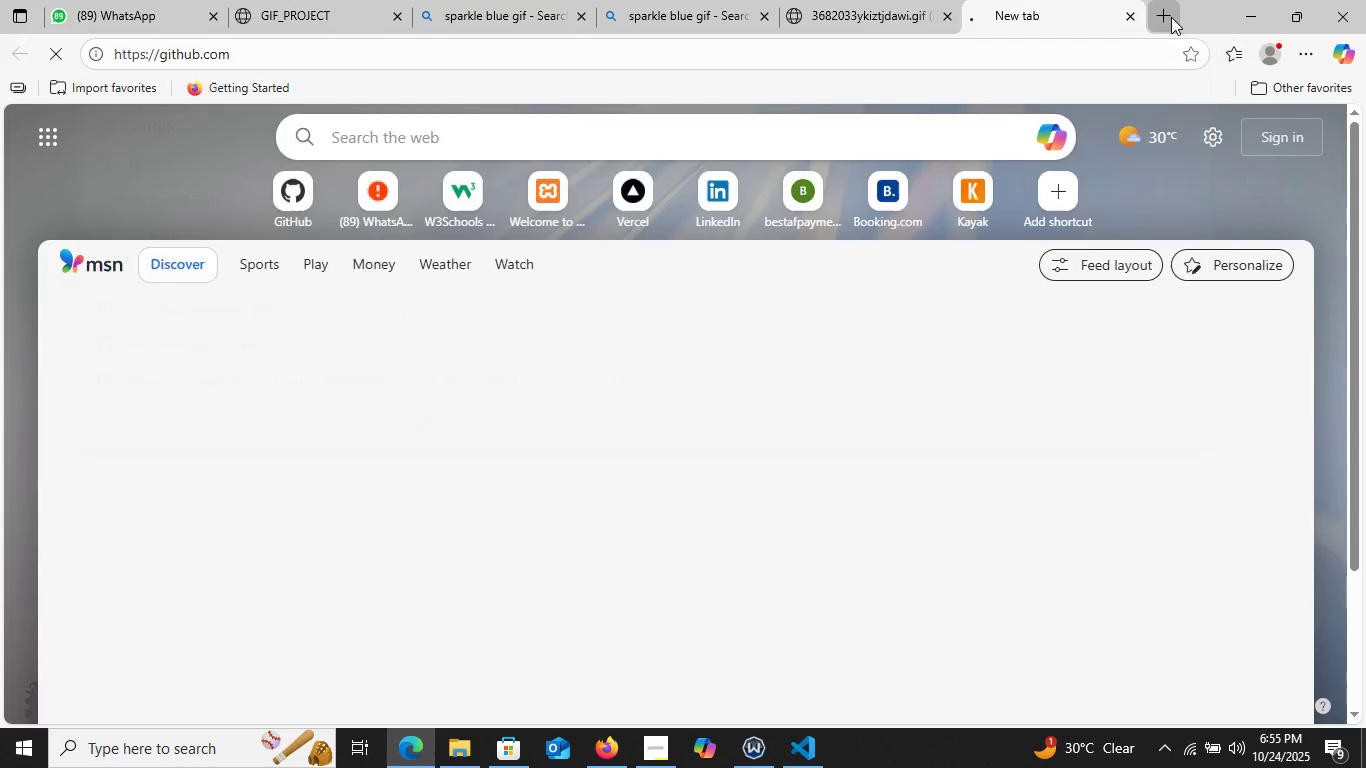 
key(Enter)
 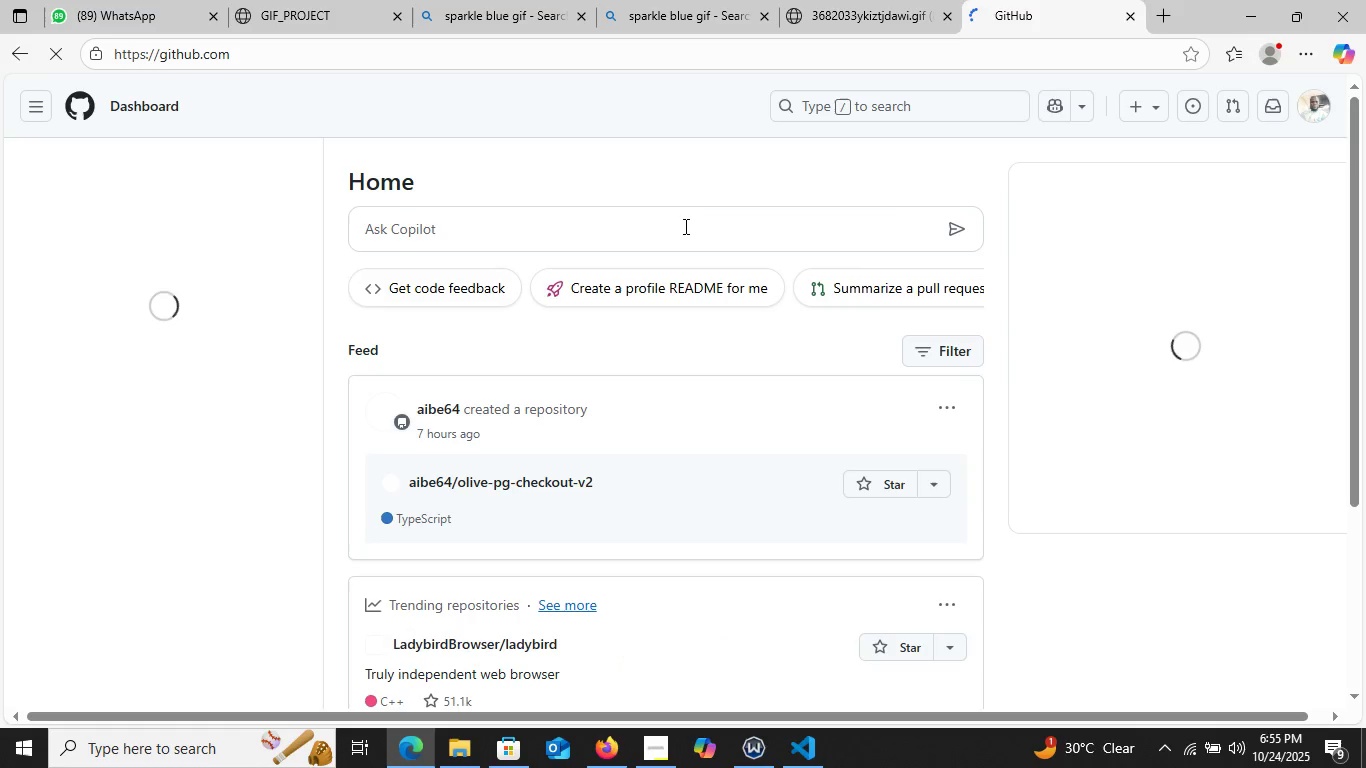 
wait(9.84)
 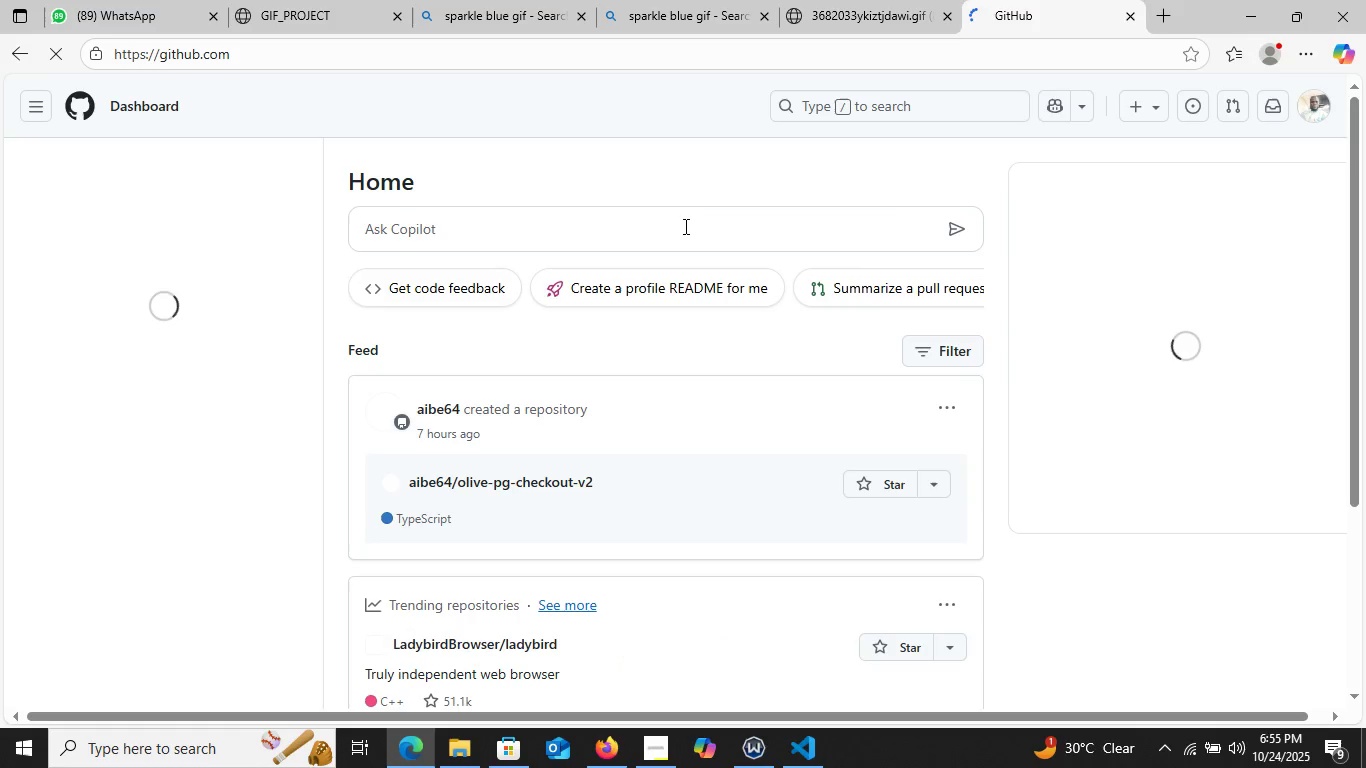 
mouse_move([1315, 108])
 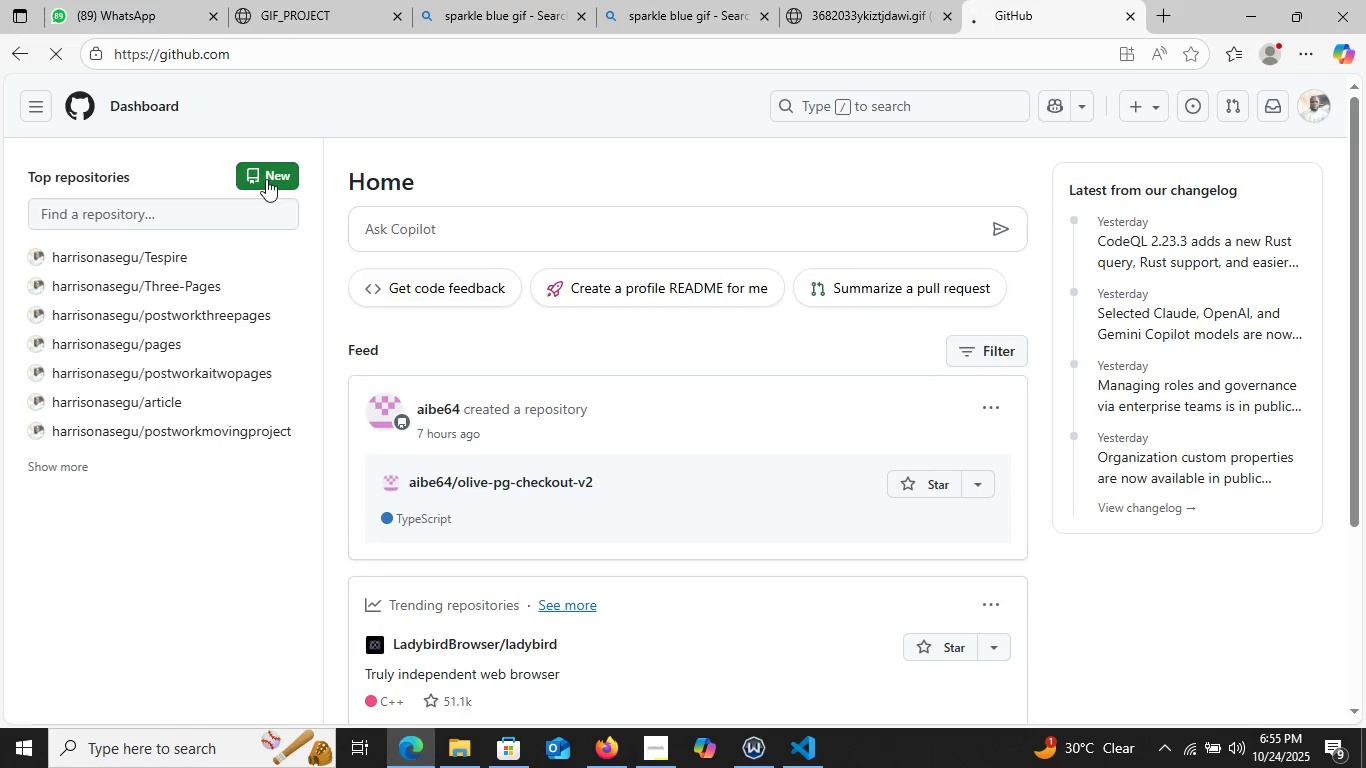 
left_click([266, 179])
 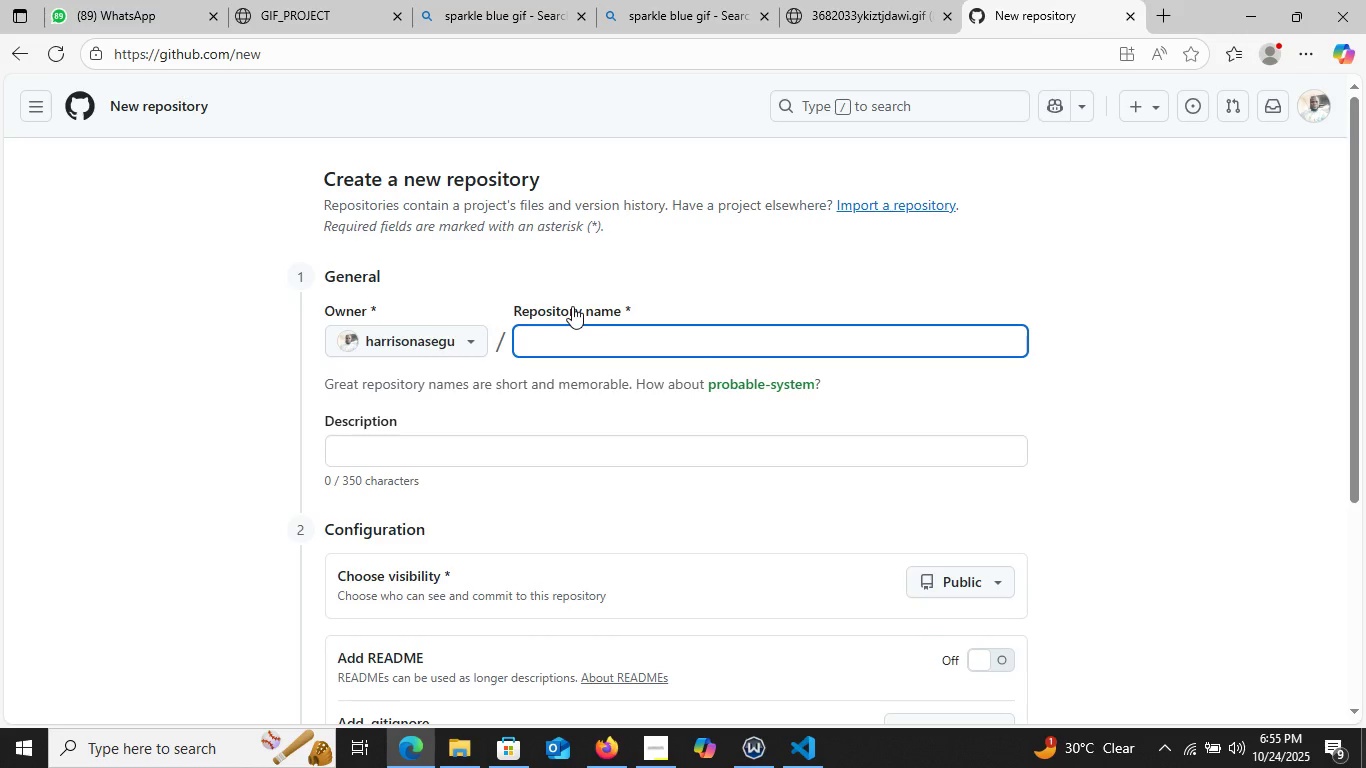 
type(postworkaigif)
 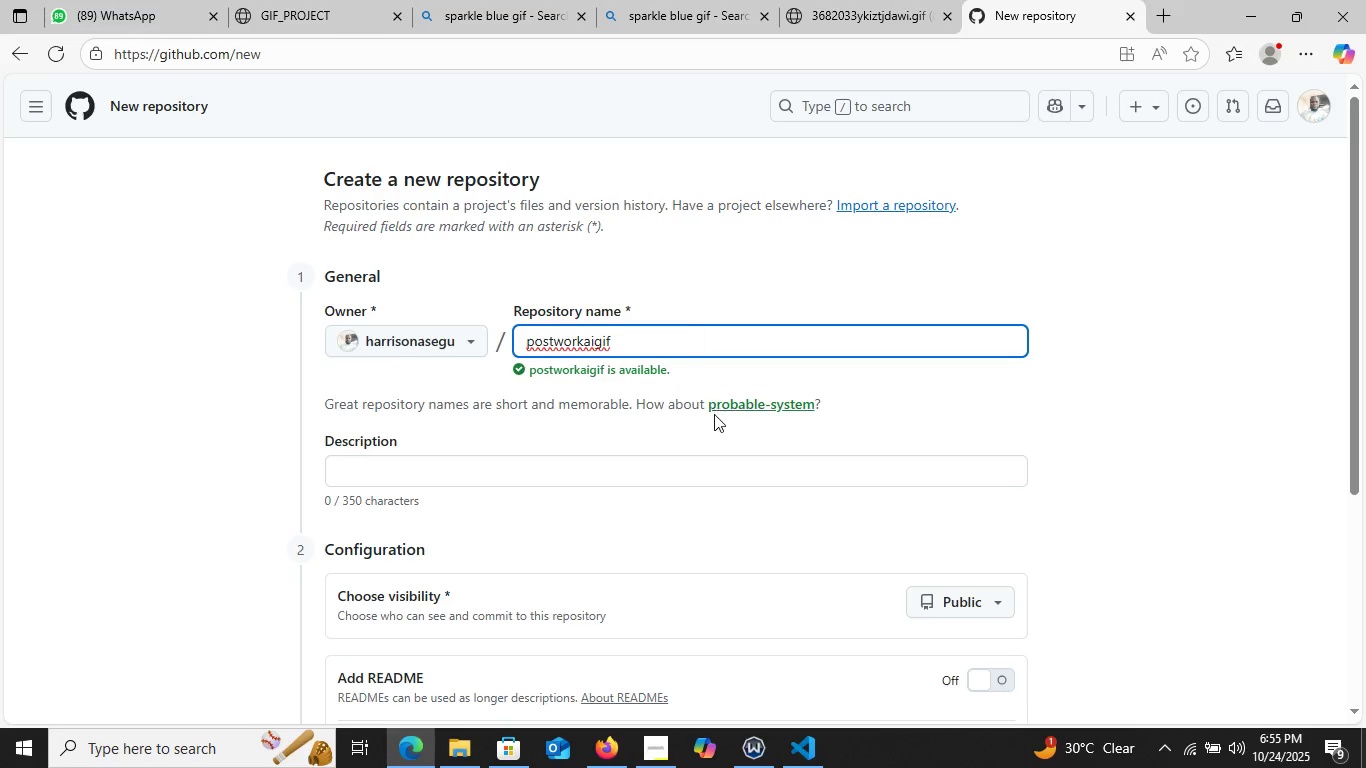 
scroll: coordinate [739, 413], scroll_direction: down, amount: 4.0
 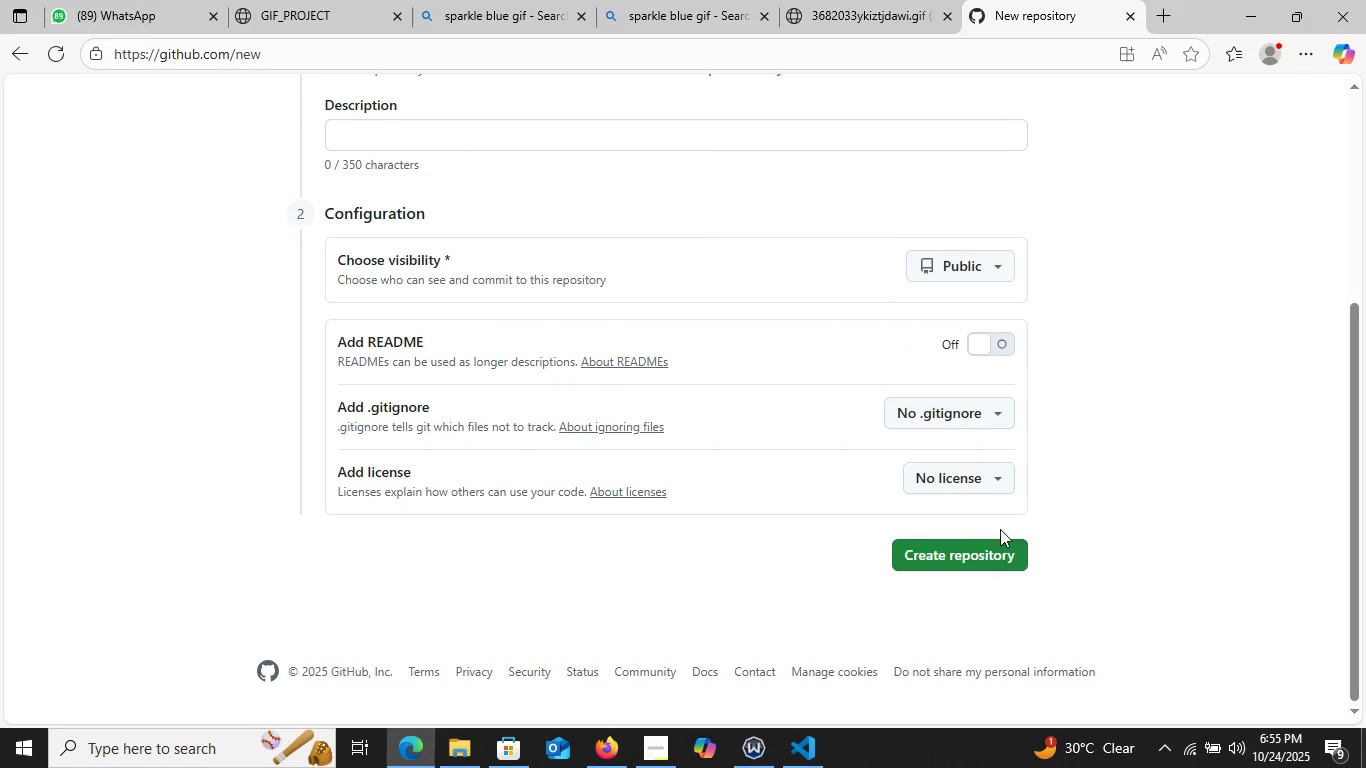 
left_click([979, 552])
 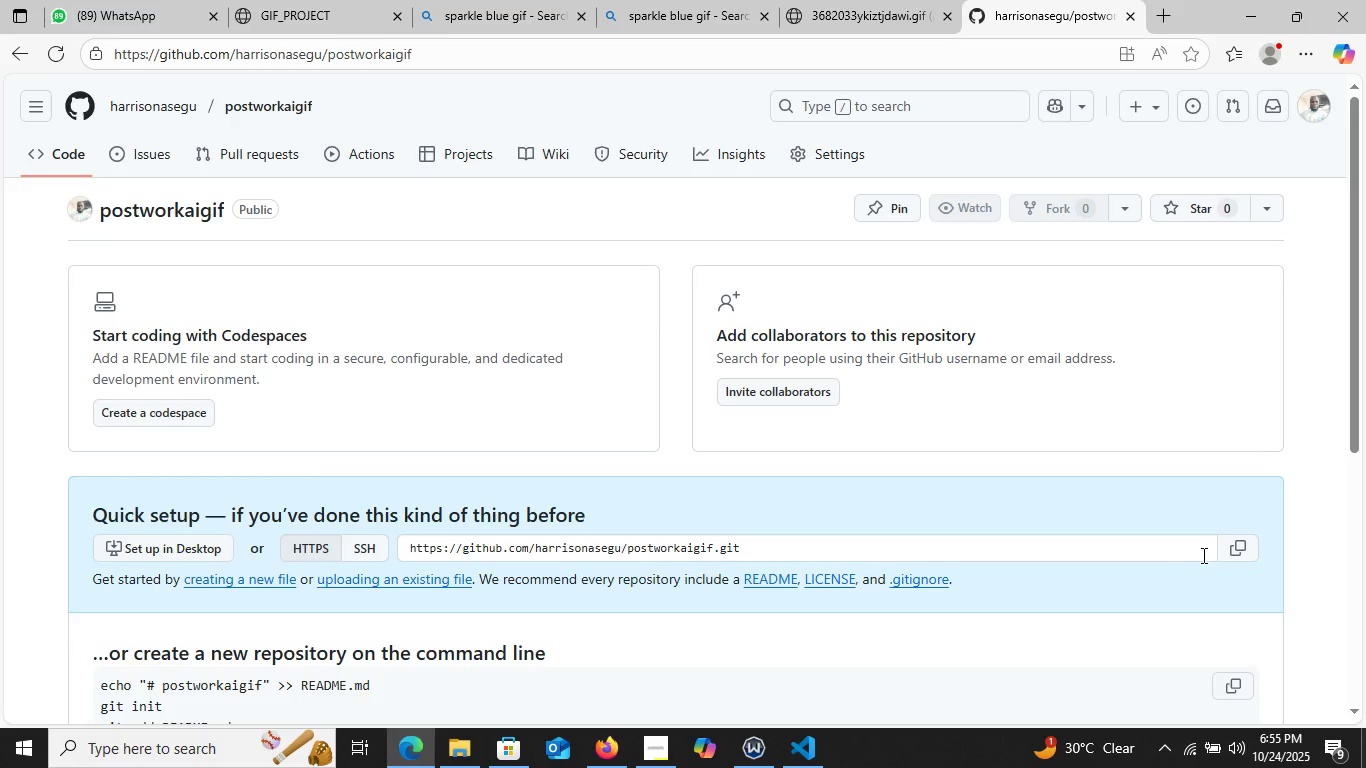 
wait(6.34)
 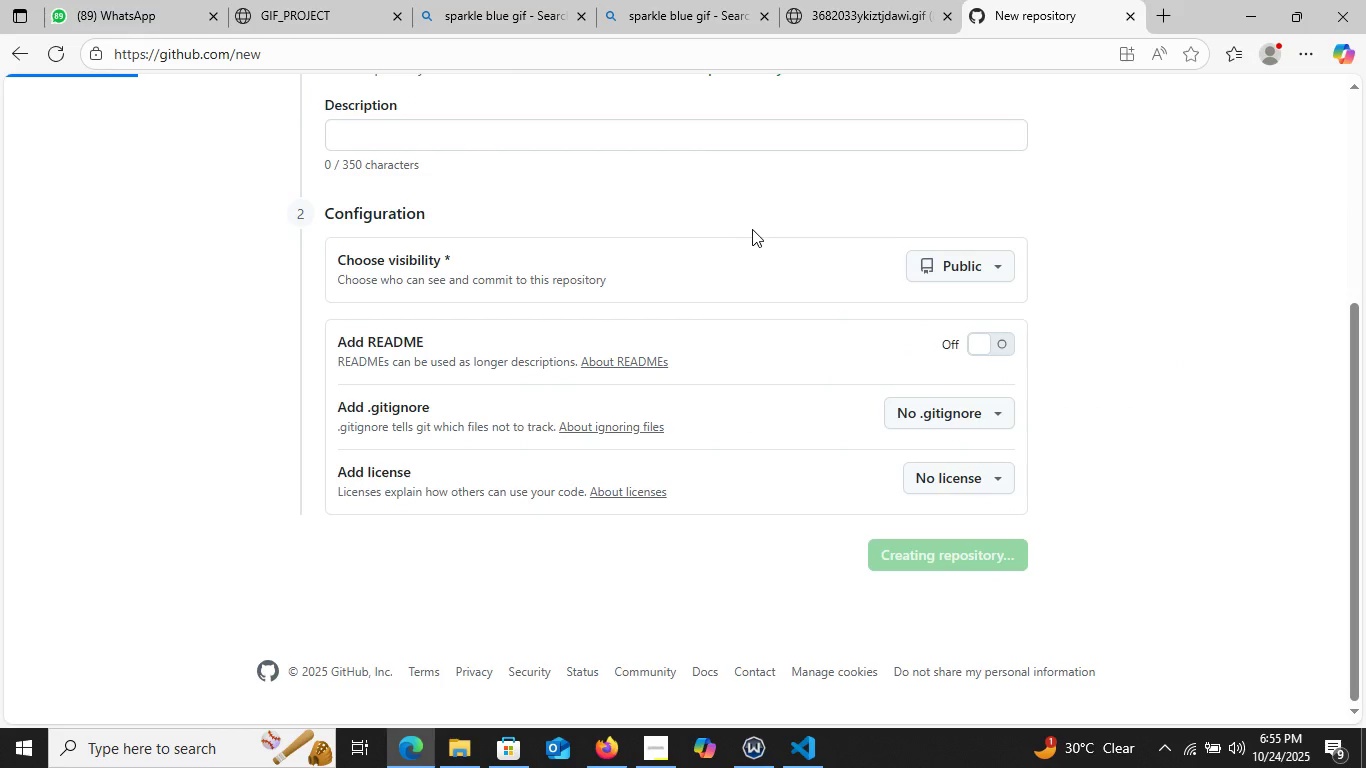 
left_click([1236, 547])
 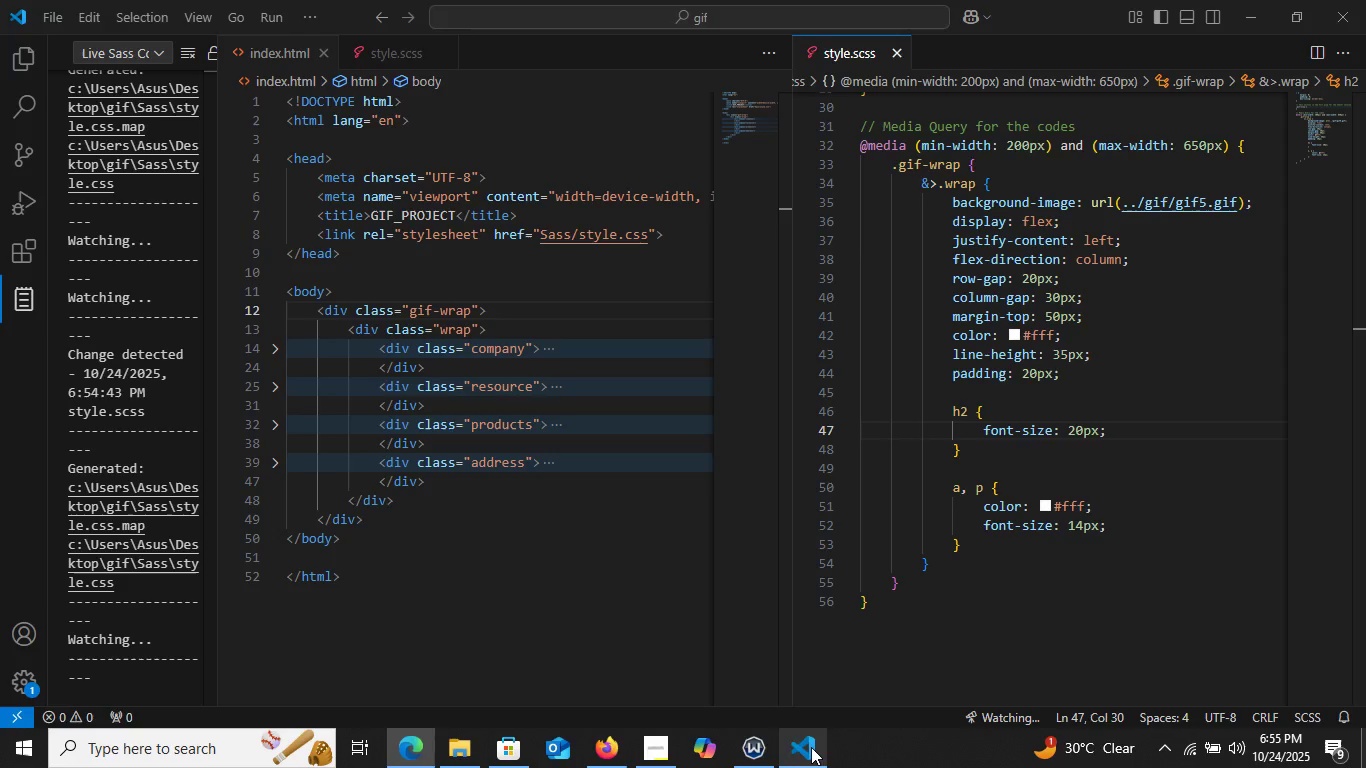 
left_click([811, 747])
 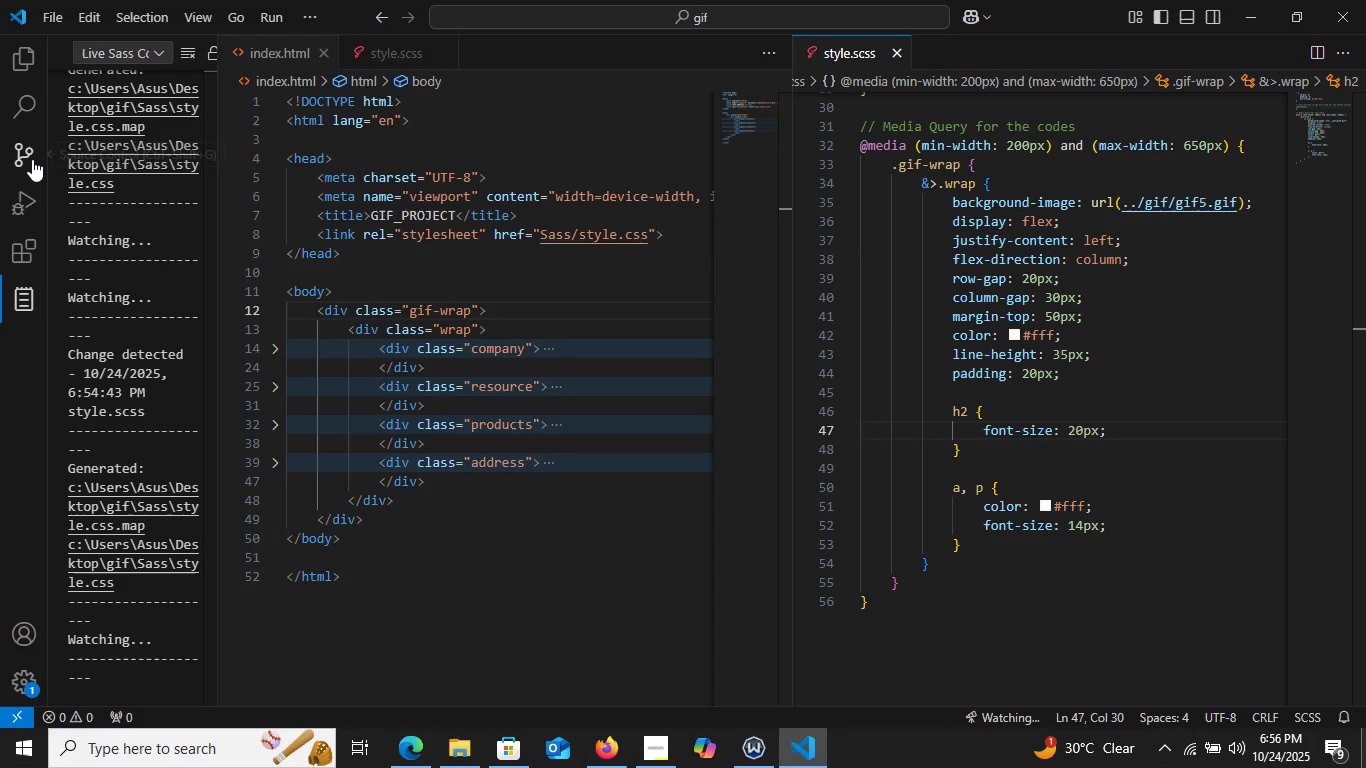 
left_click([32, 159])
 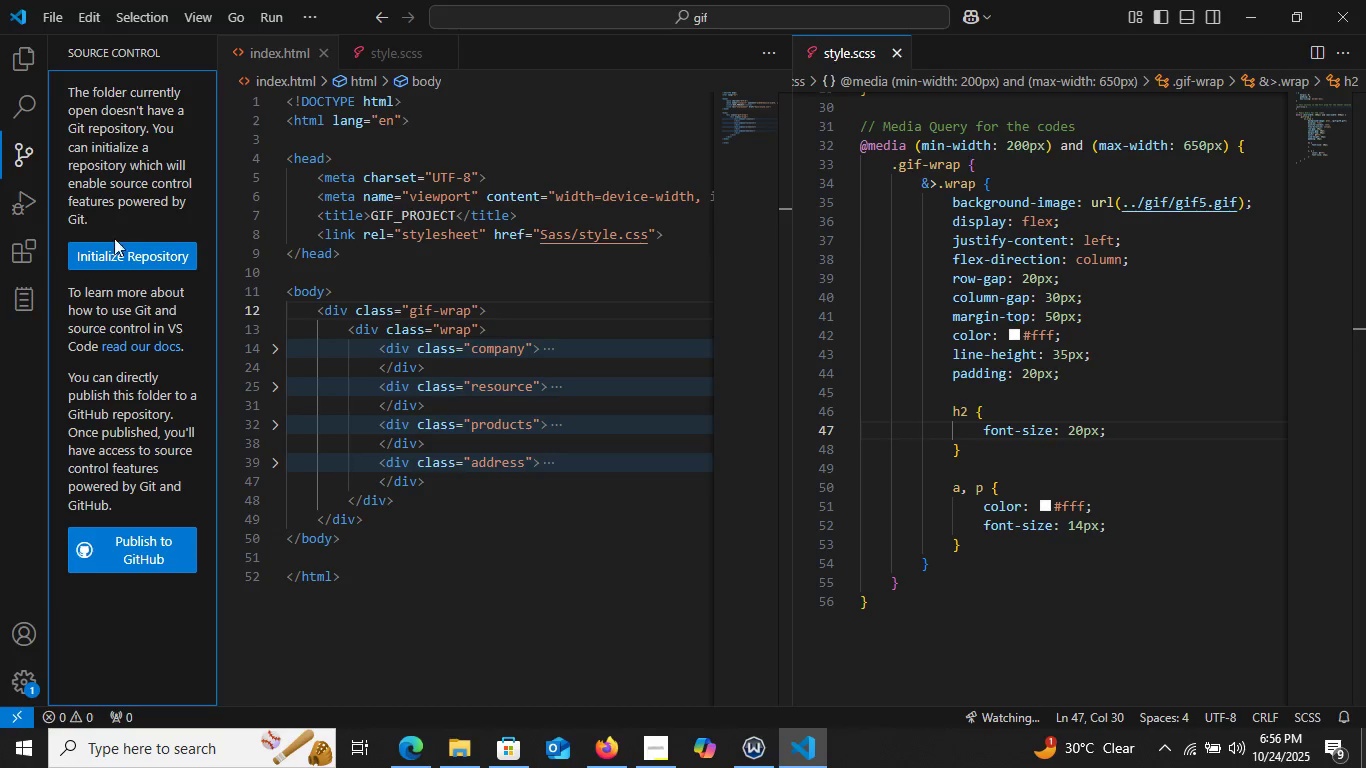 
wait(6.06)
 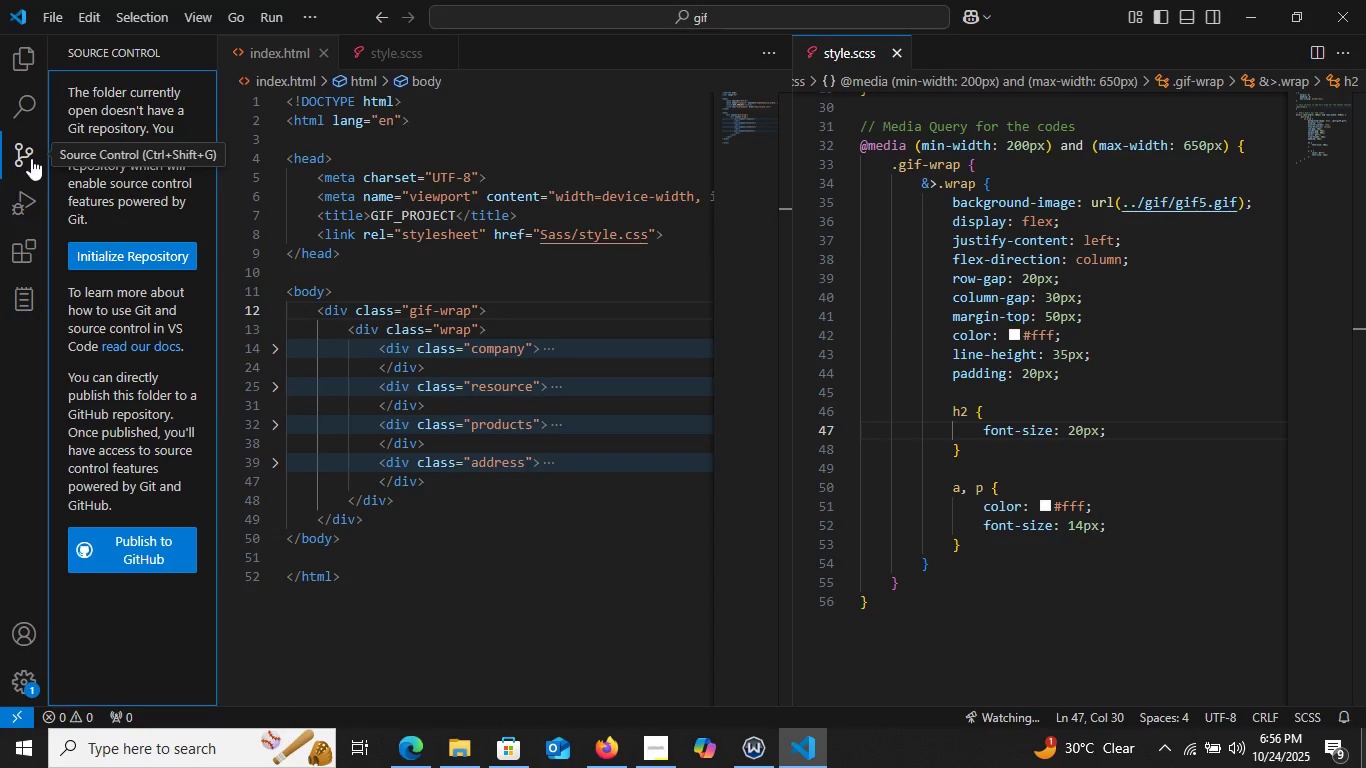 
left_click([98, 256])
 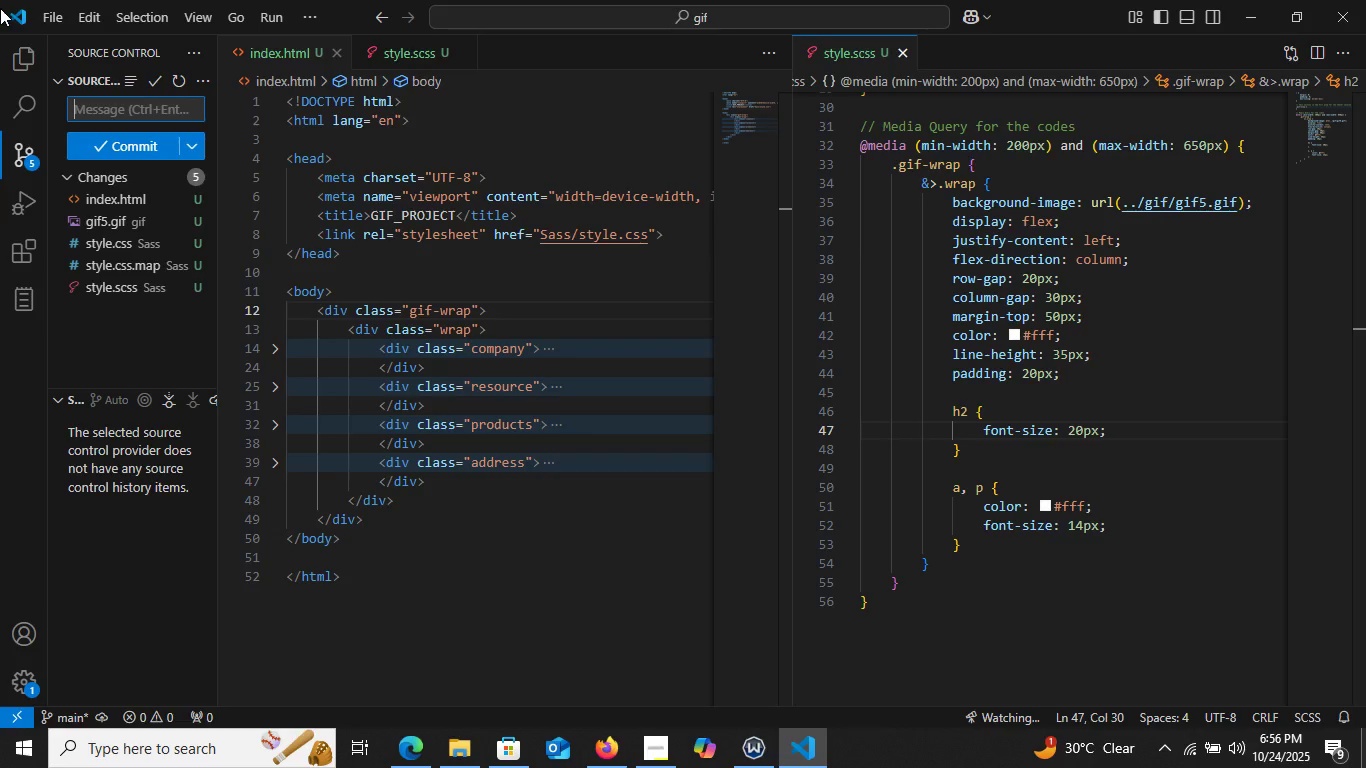 
wait(16.31)
 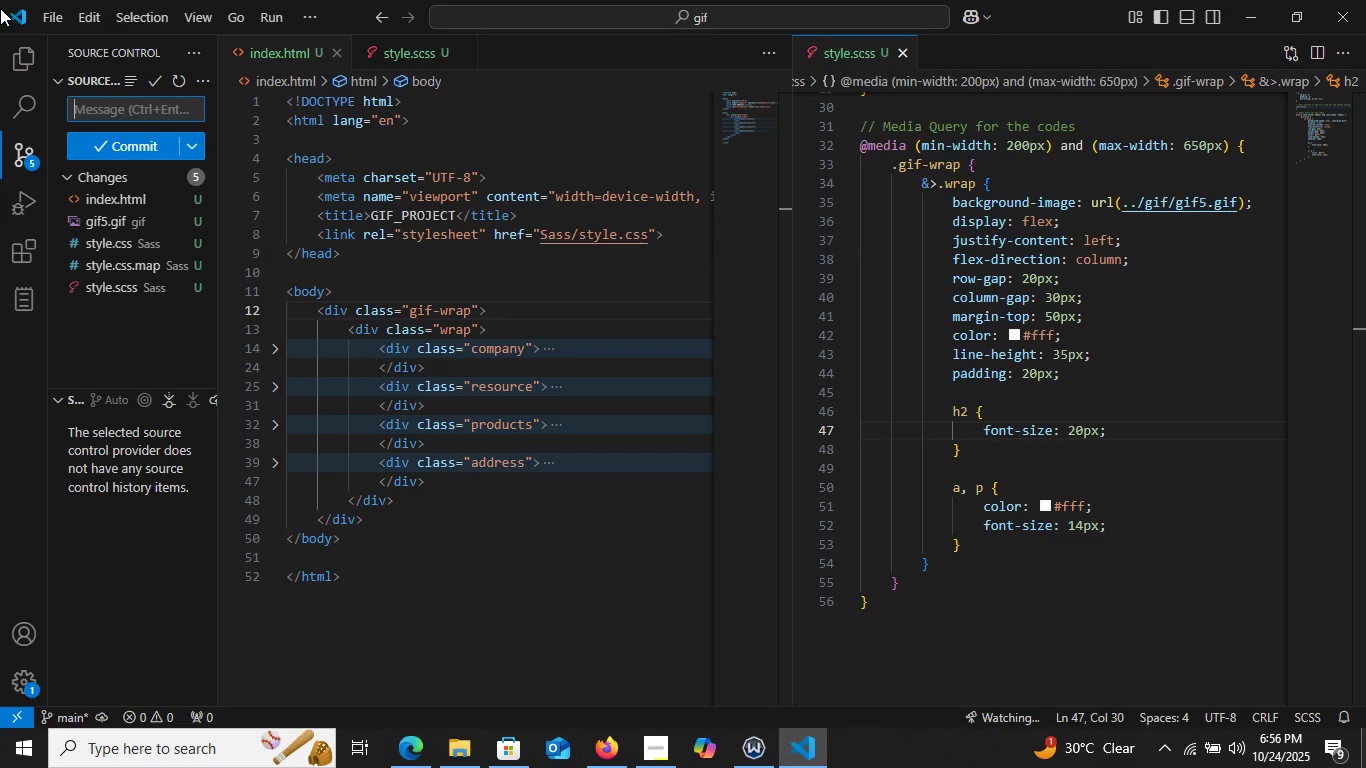 
left_click([313, 12])
 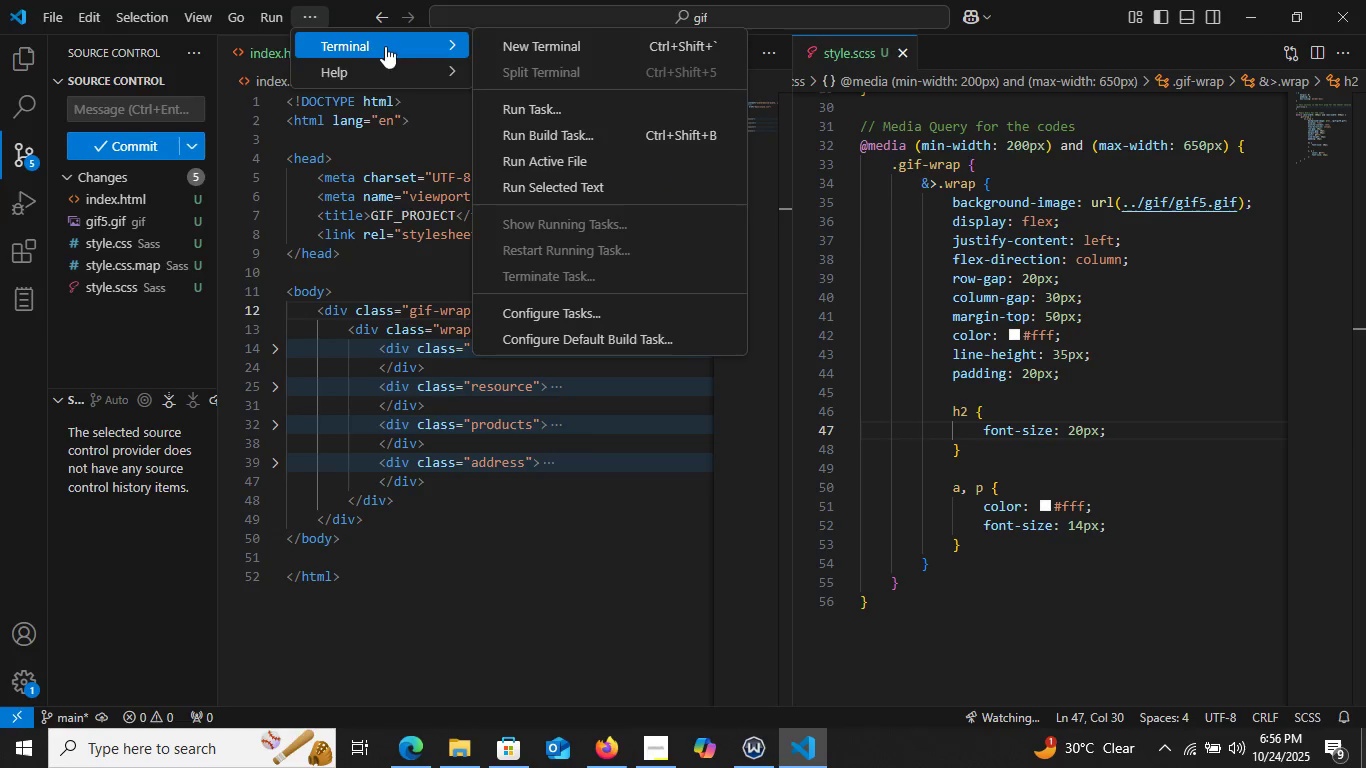 
left_click_drag(start_coordinate=[365, 43], to_coordinate=[371, 45])
 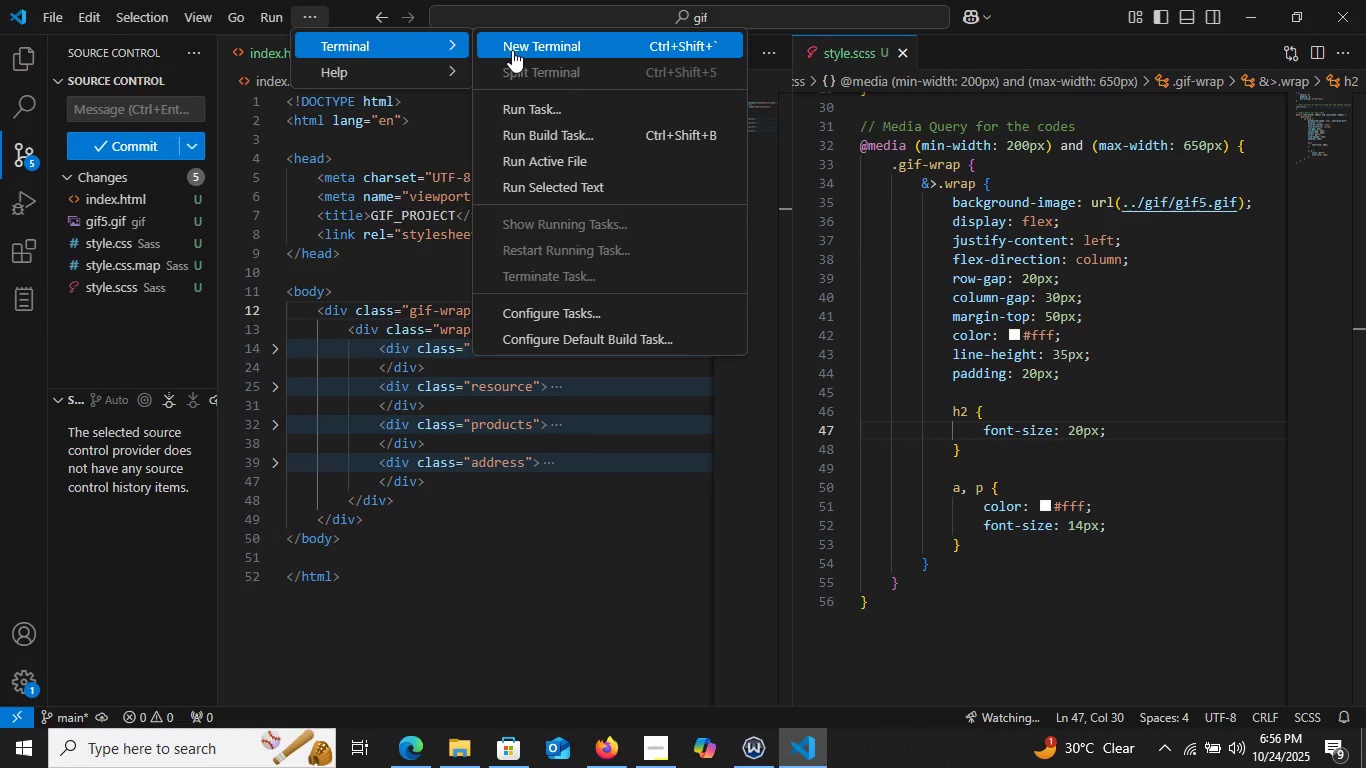 
left_click([511, 50])
 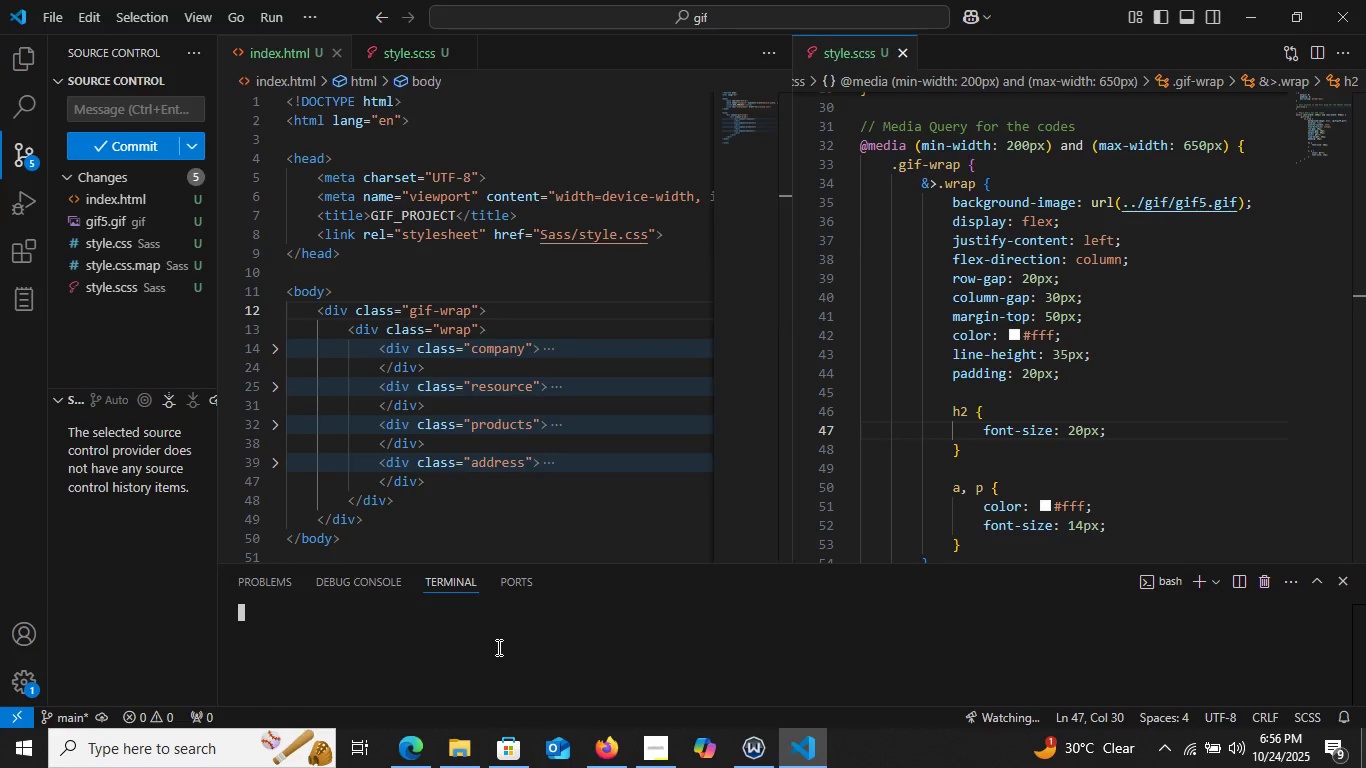 
wait(9.67)
 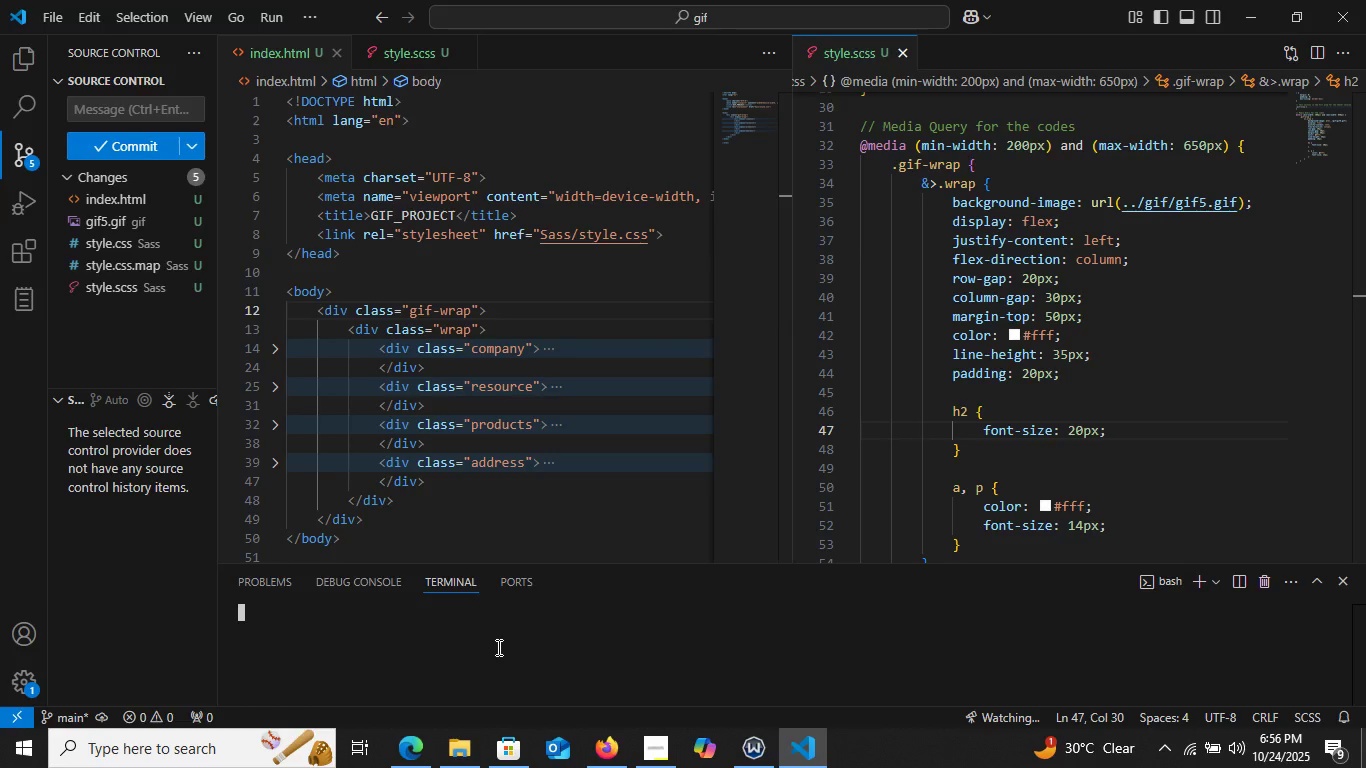 
key(Control+V)
 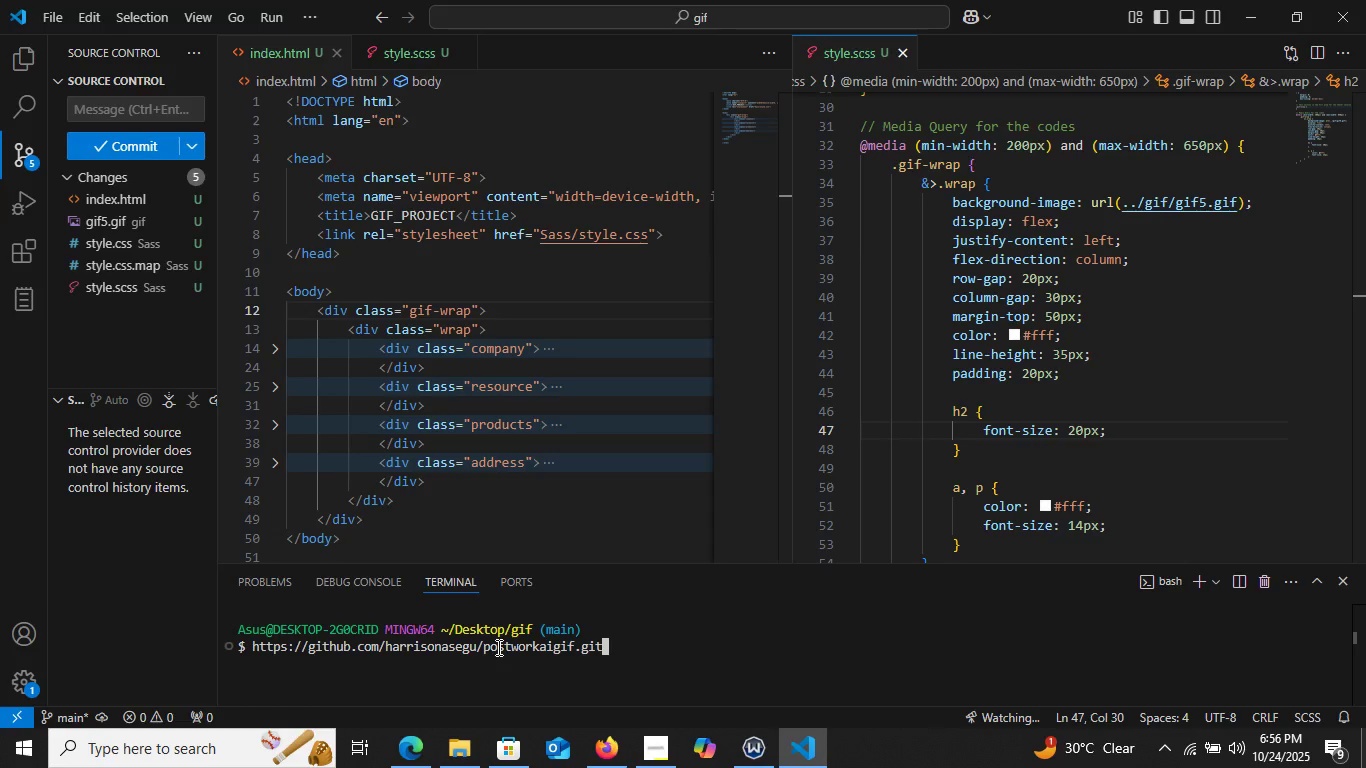 
key(Enter)
 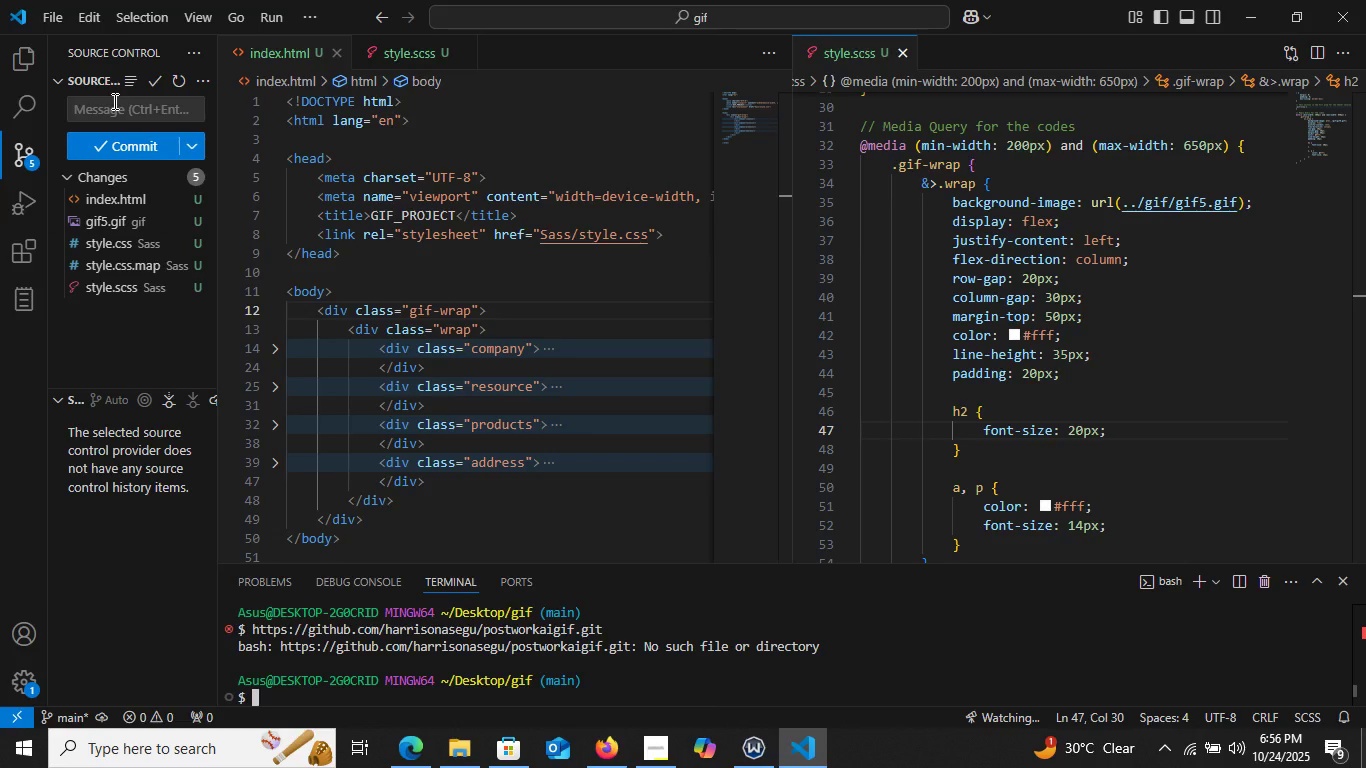 
wait(5.4)
 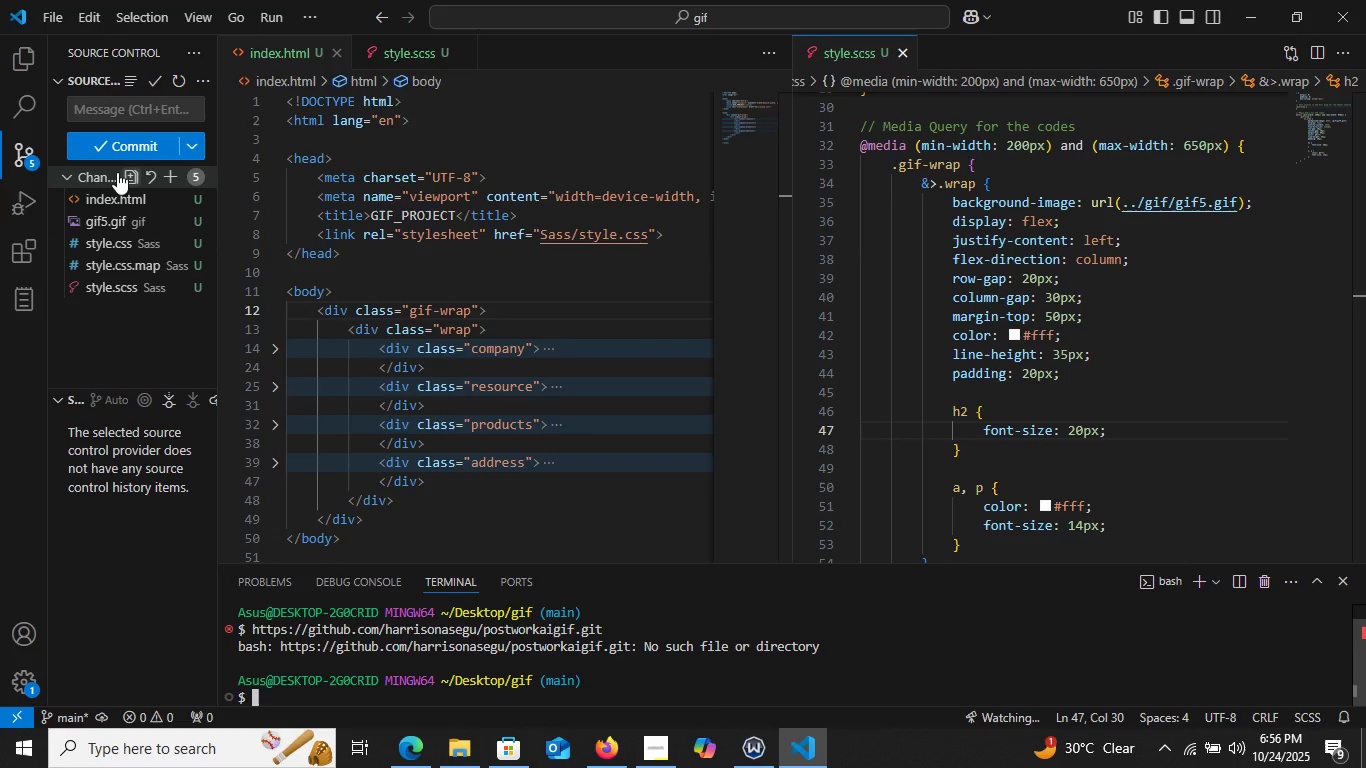 
left_click([117, 102])
 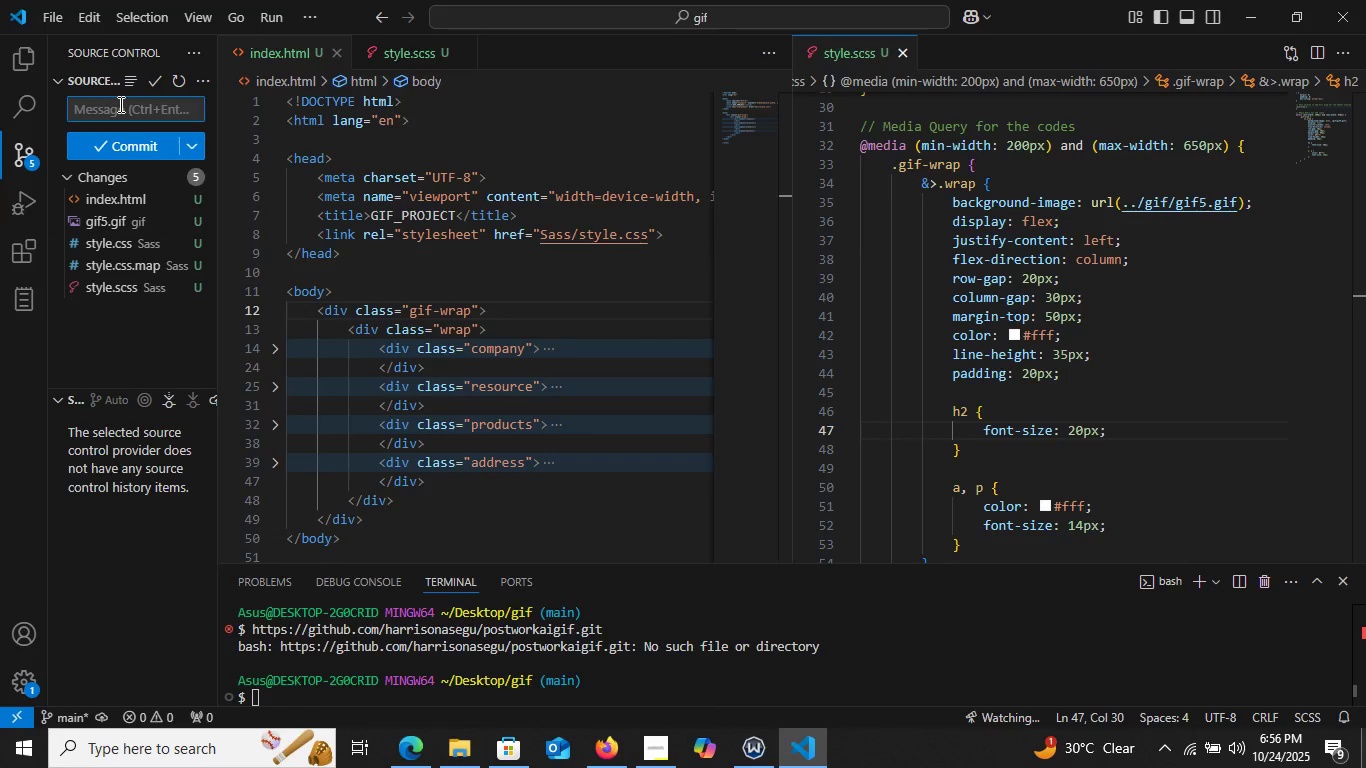 
type(Current Updates)
 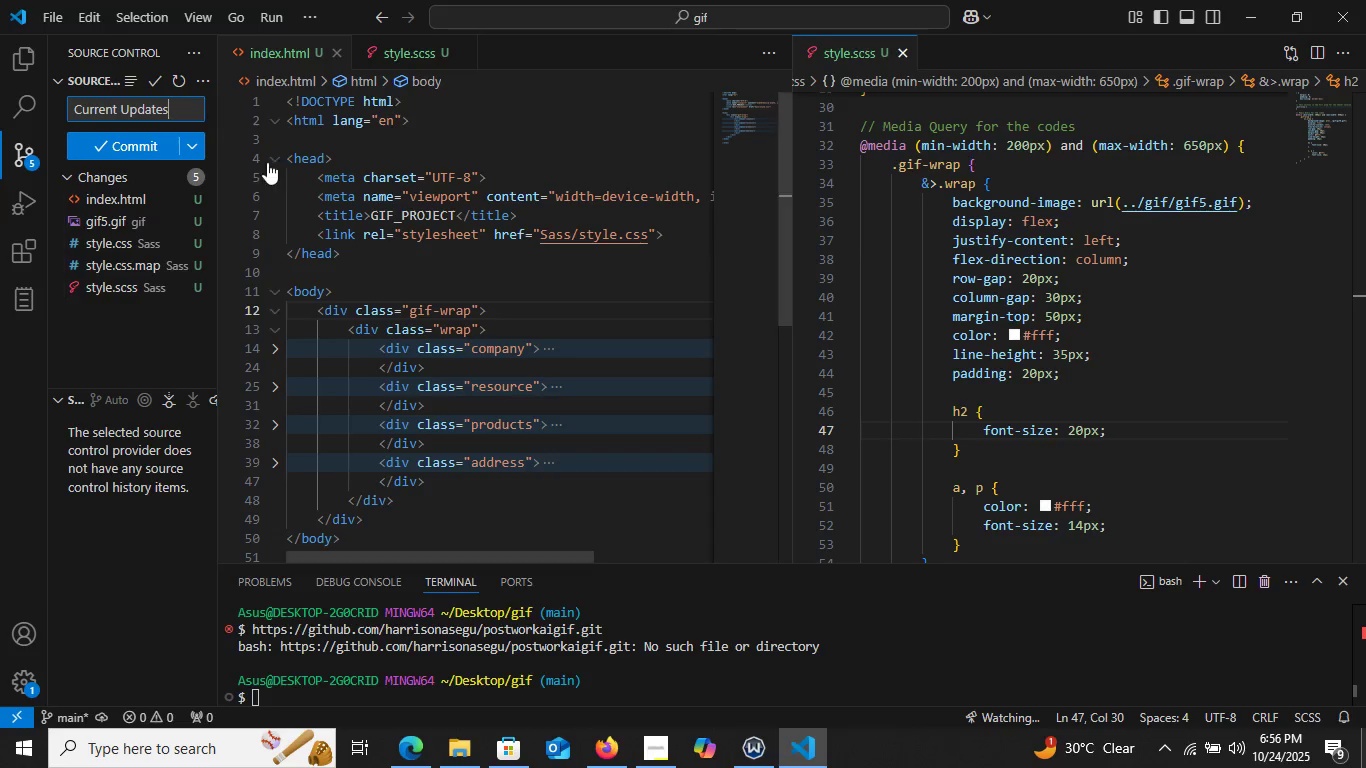 
mouse_move([172, 153])
 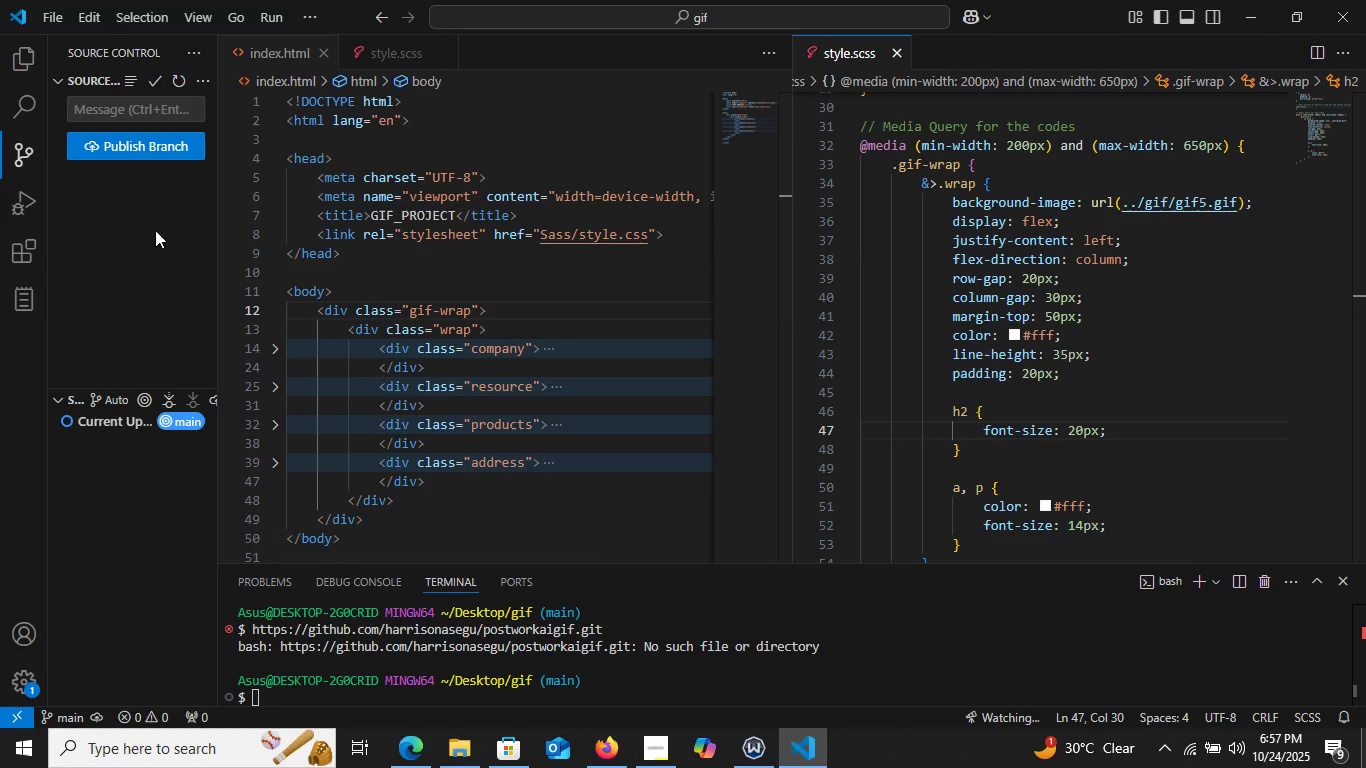 
wait(7.35)
 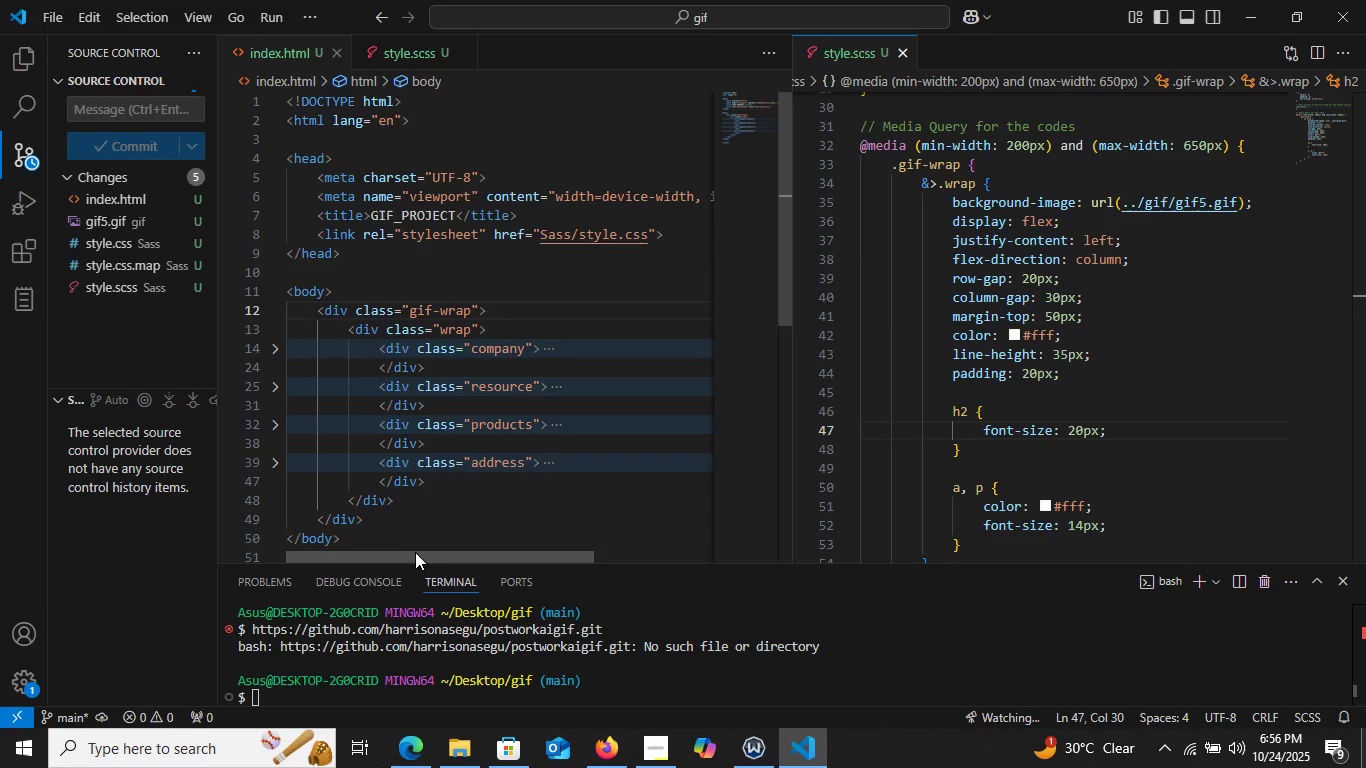 
left_click([144, 150])
 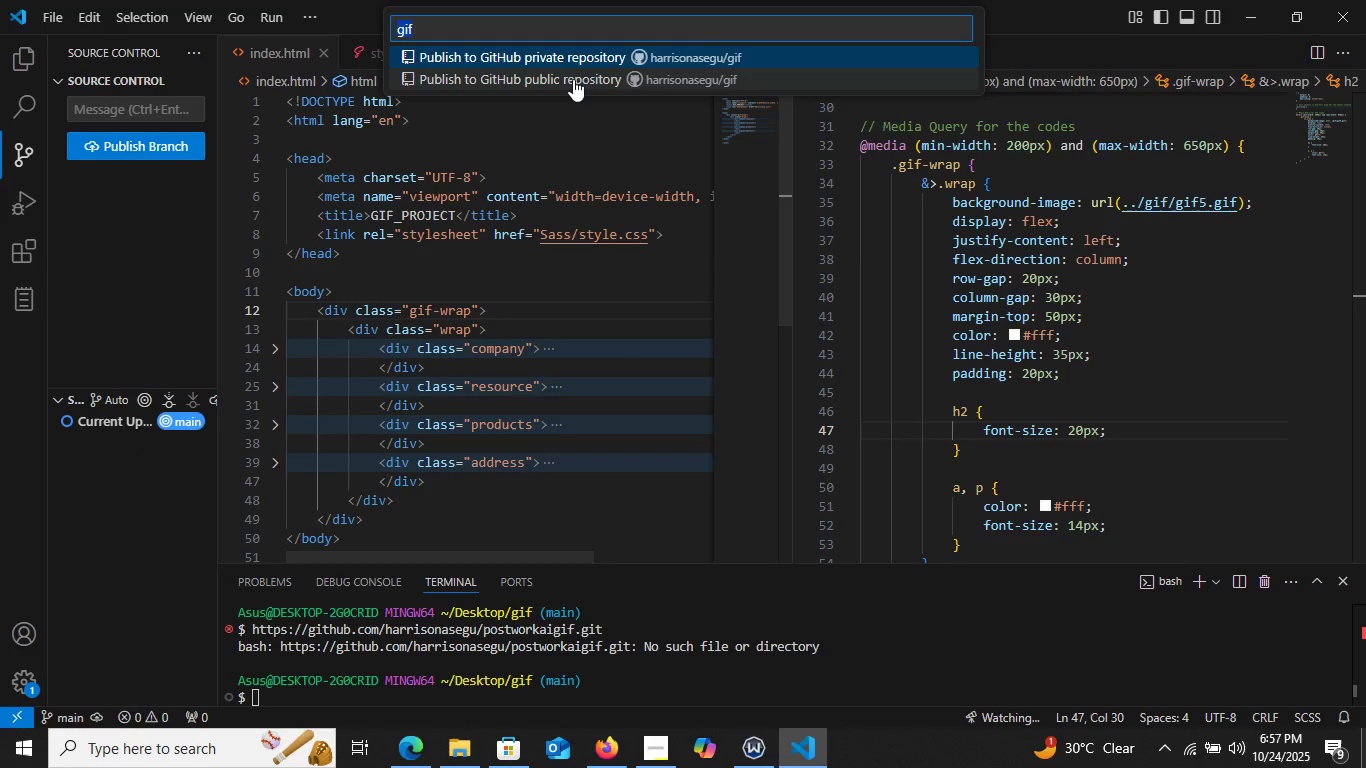 
left_click([573, 79])
 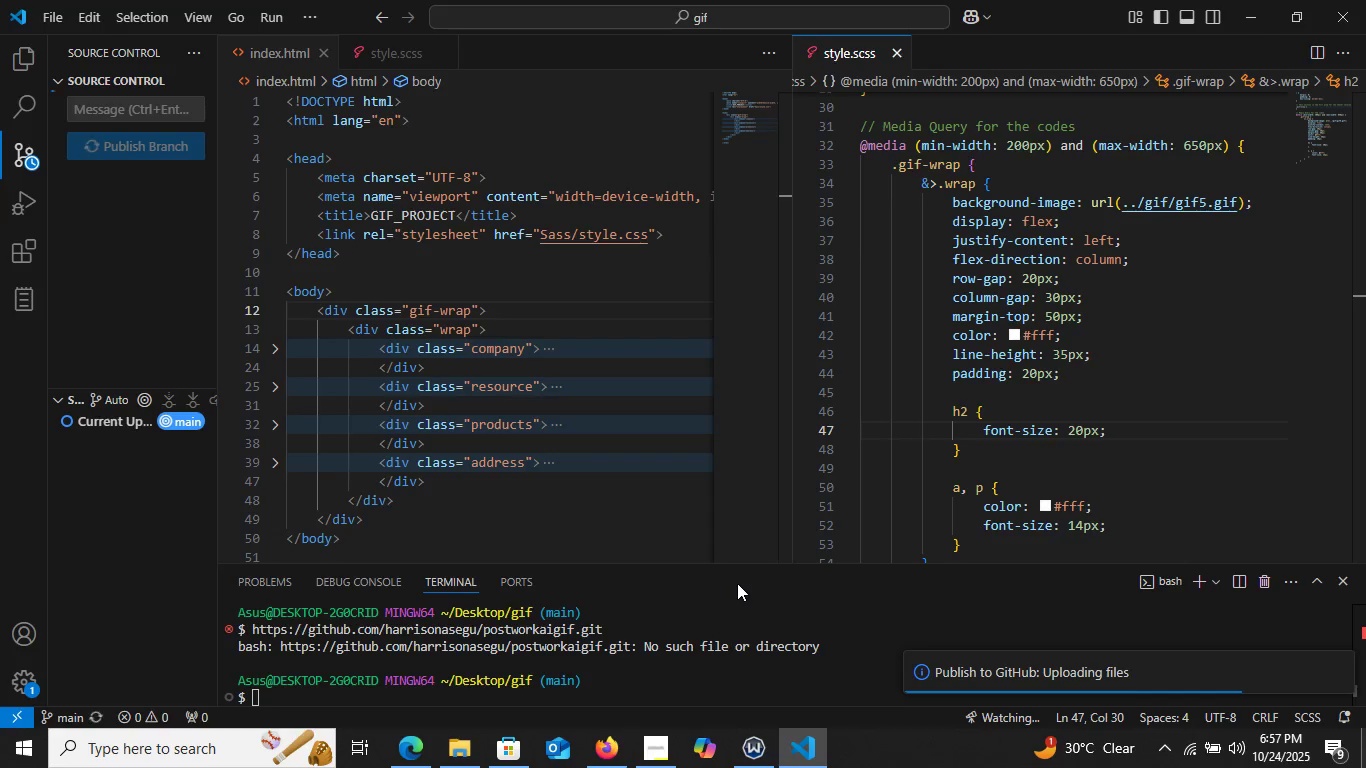 
wait(24.02)
 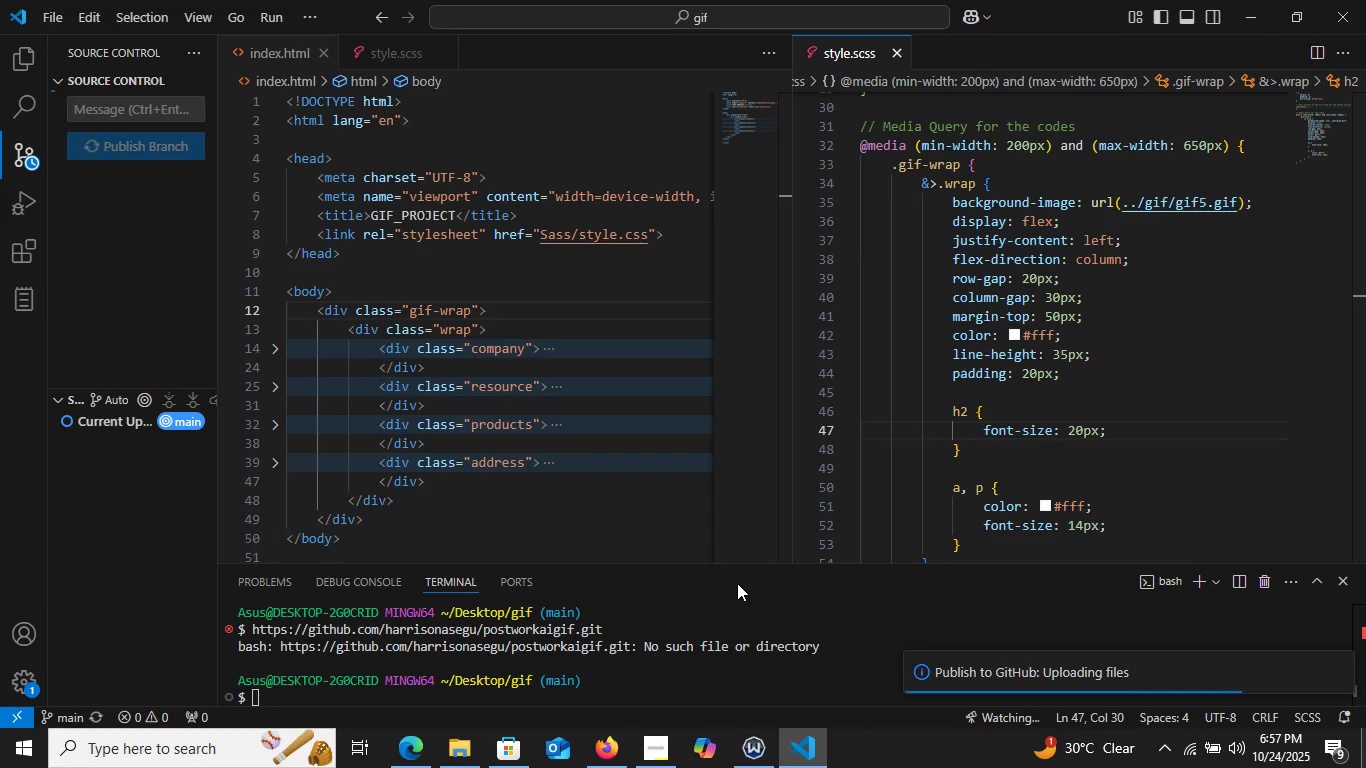 
scroll: coordinate [719, 537], scroll_direction: down, amount: 3.0
 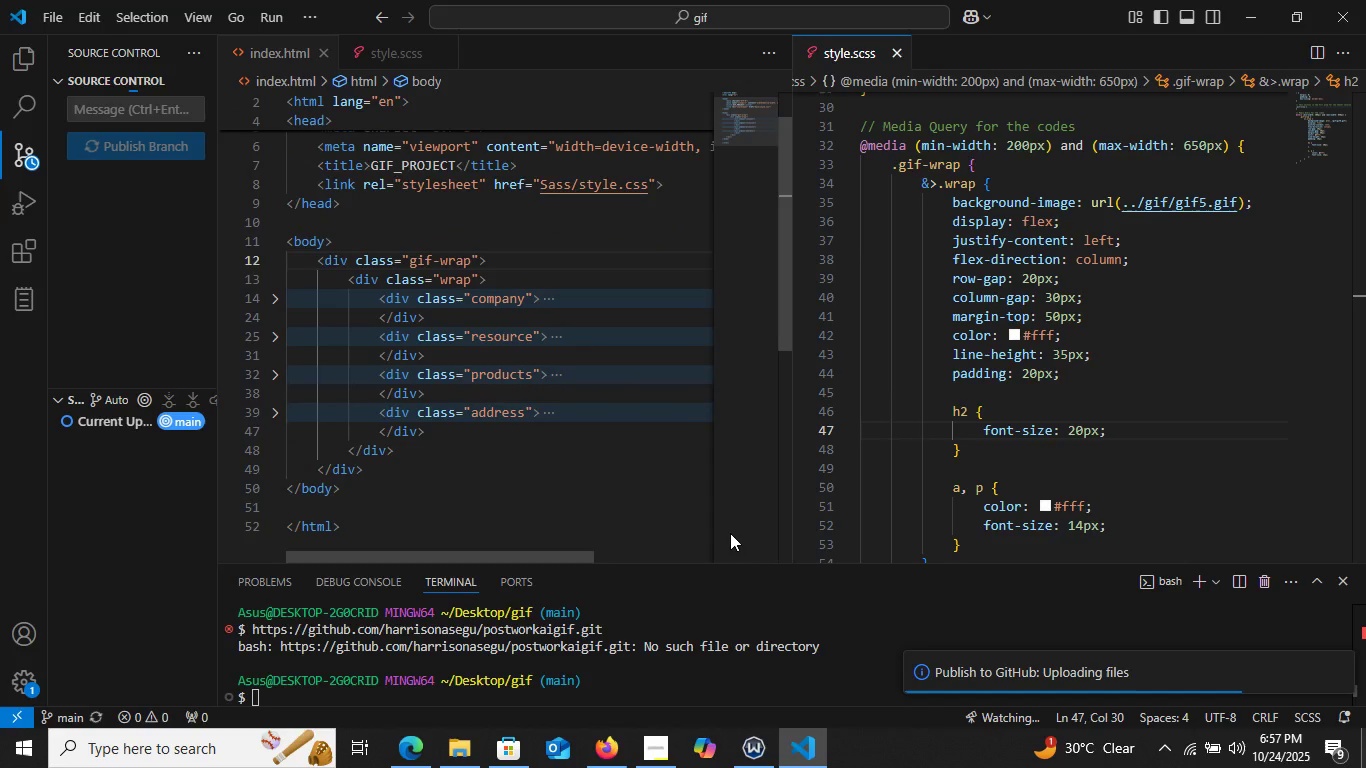 
scroll: coordinate [730, 533], scroll_direction: up, amount: 3.0
 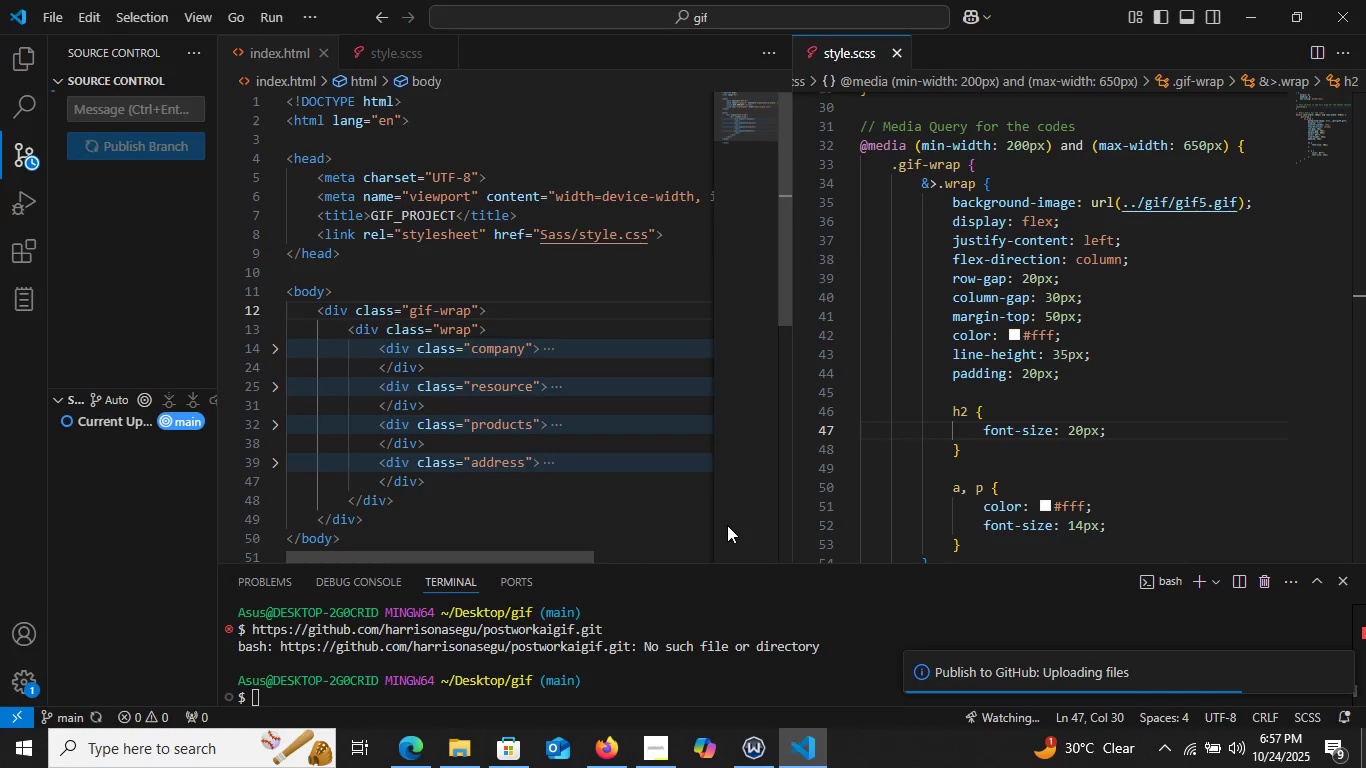 
wait(14.17)
 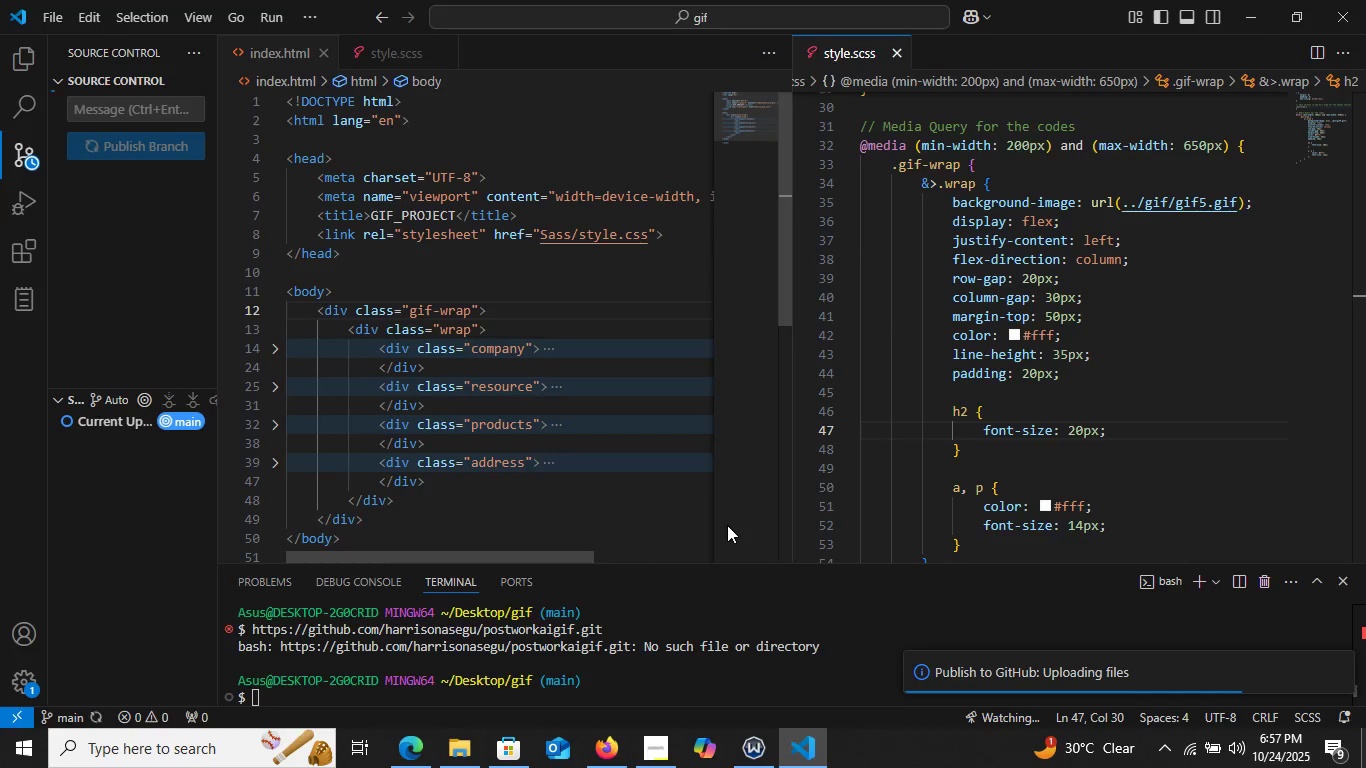 
scroll: coordinate [777, 481], scroll_direction: up, amount: 2.0
 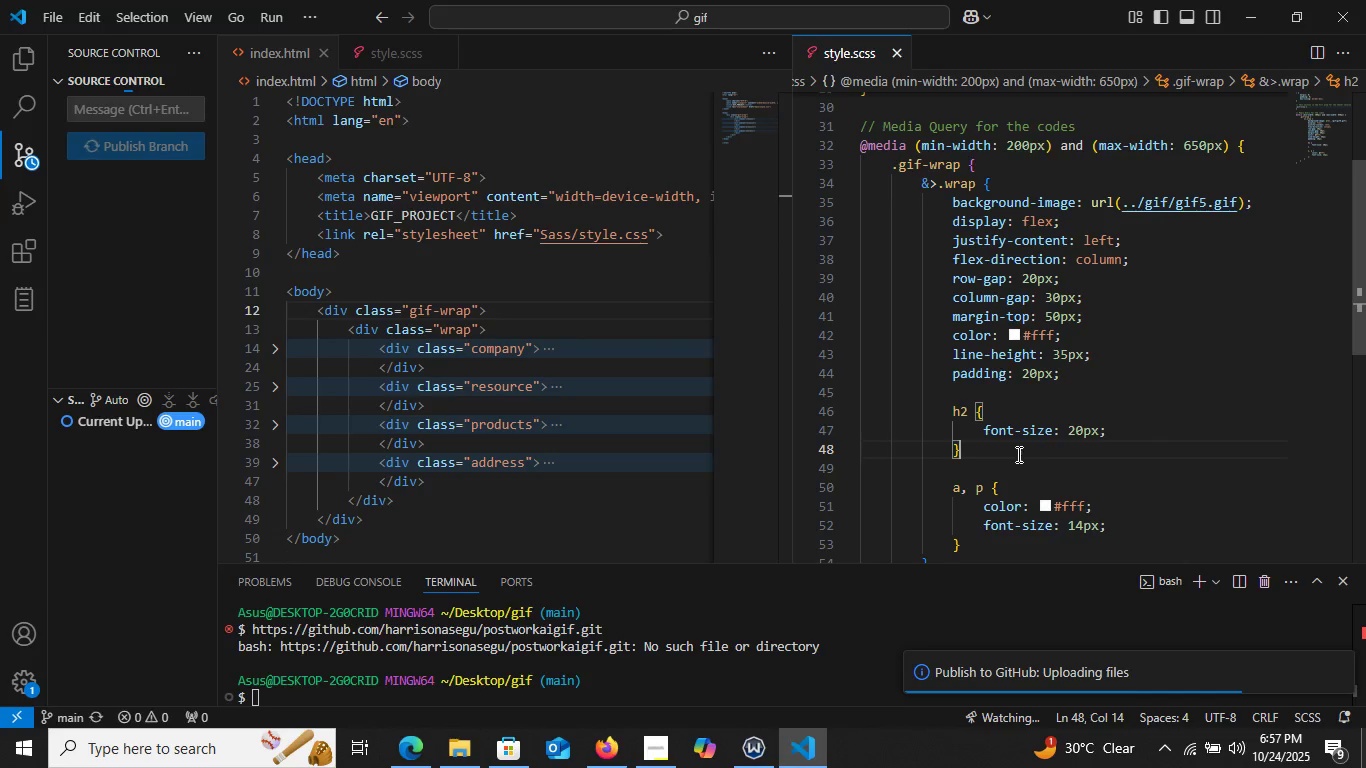 
left_click([1017, 454])
 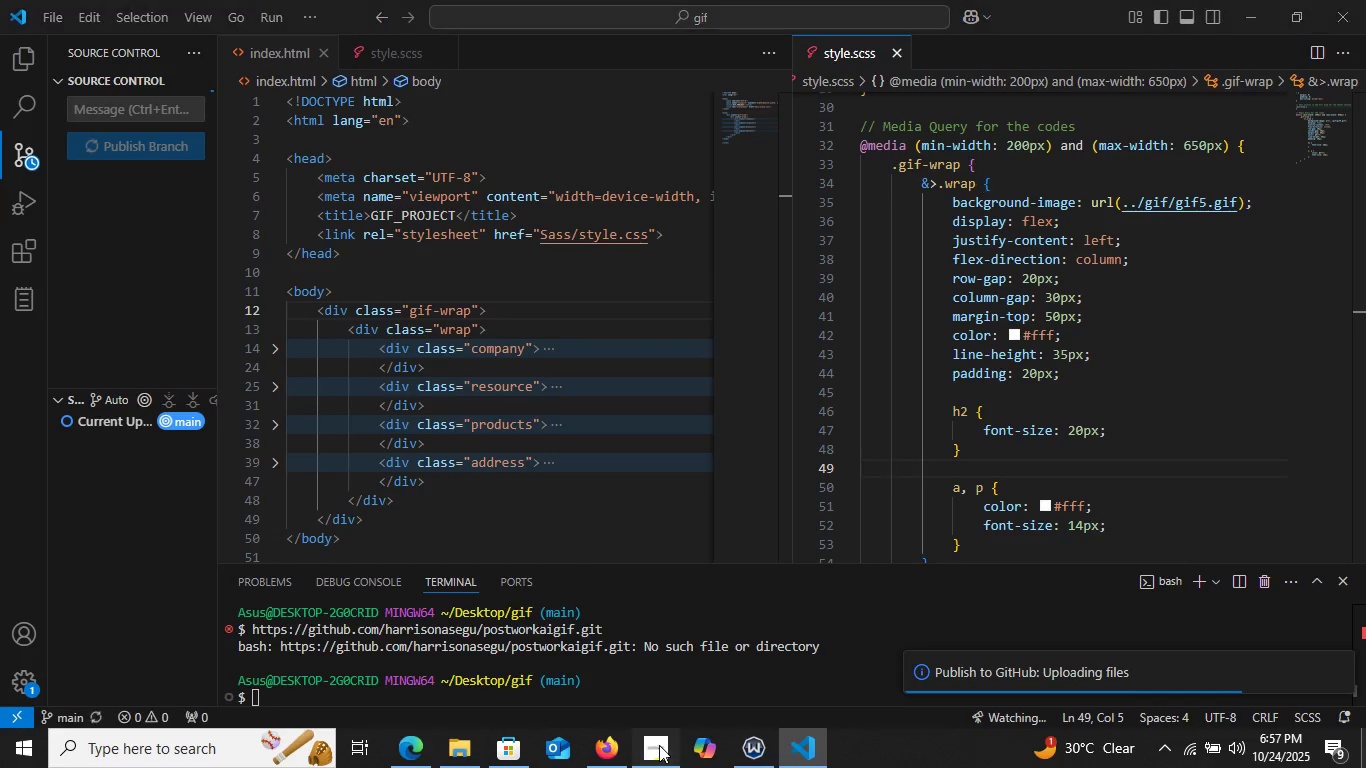 
left_click([659, 745])